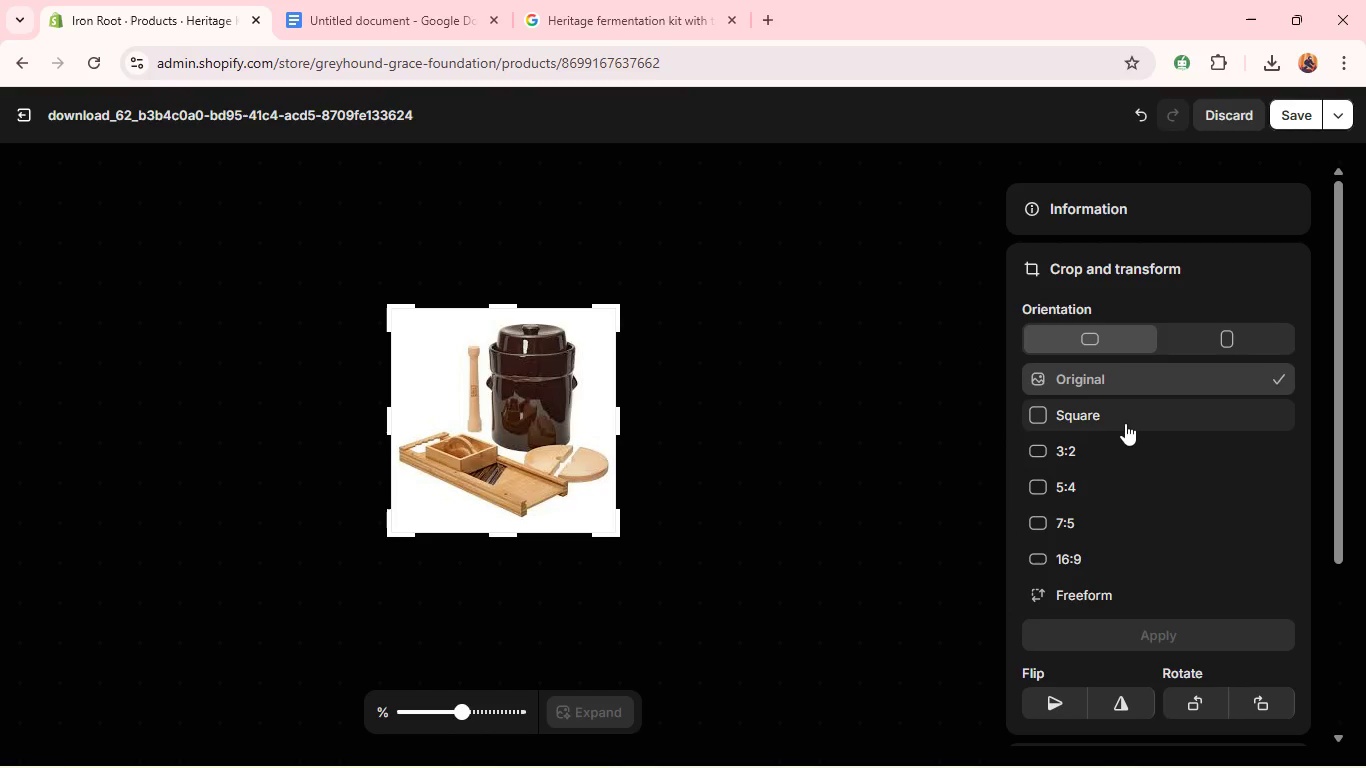 
left_click([1125, 423])
 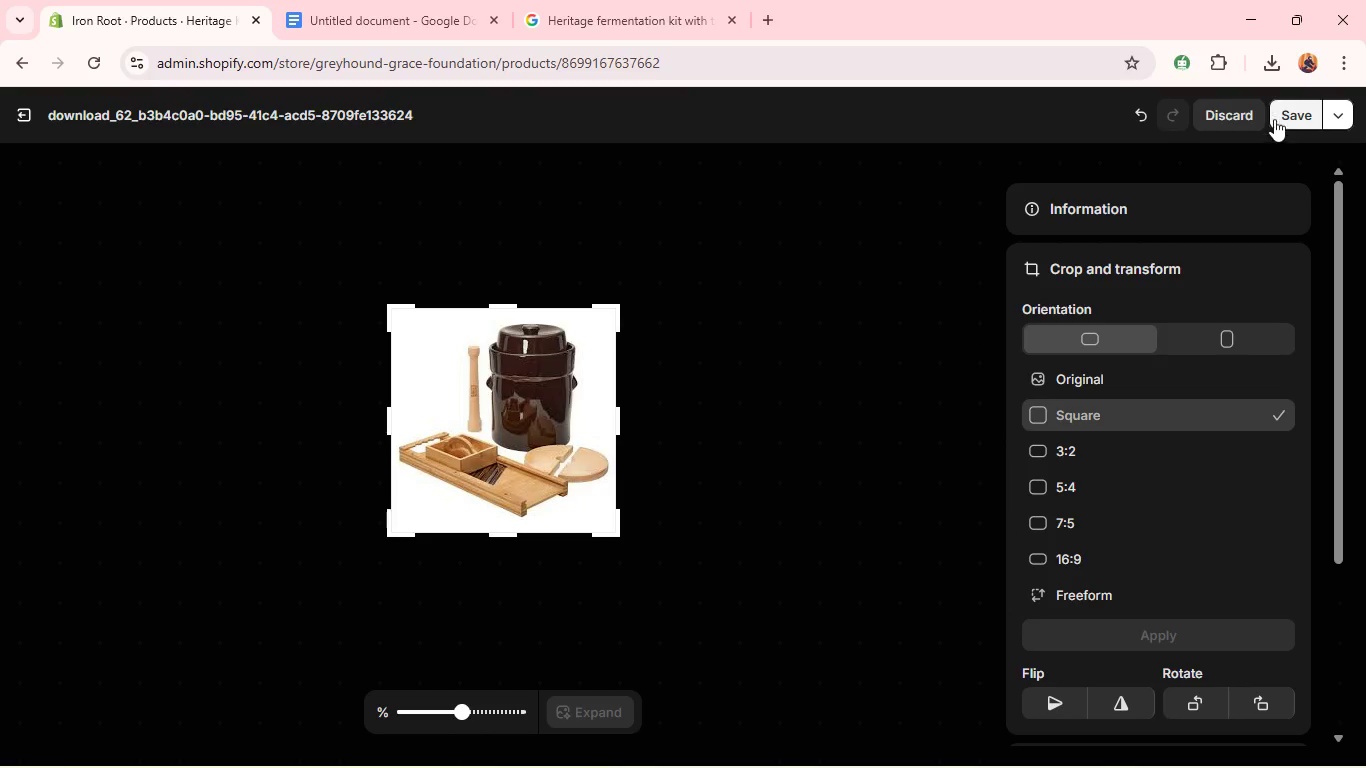 
left_click([1286, 105])
 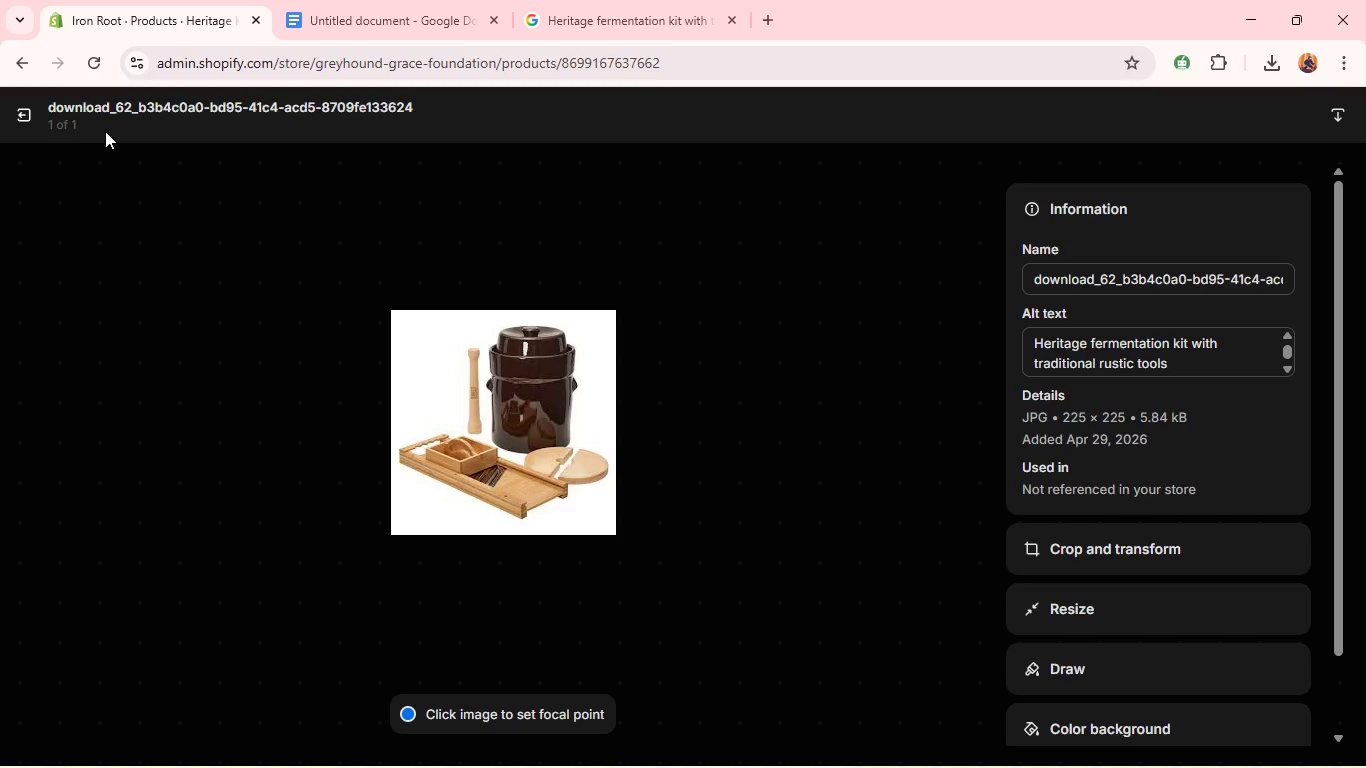 
left_click([16, 109])
 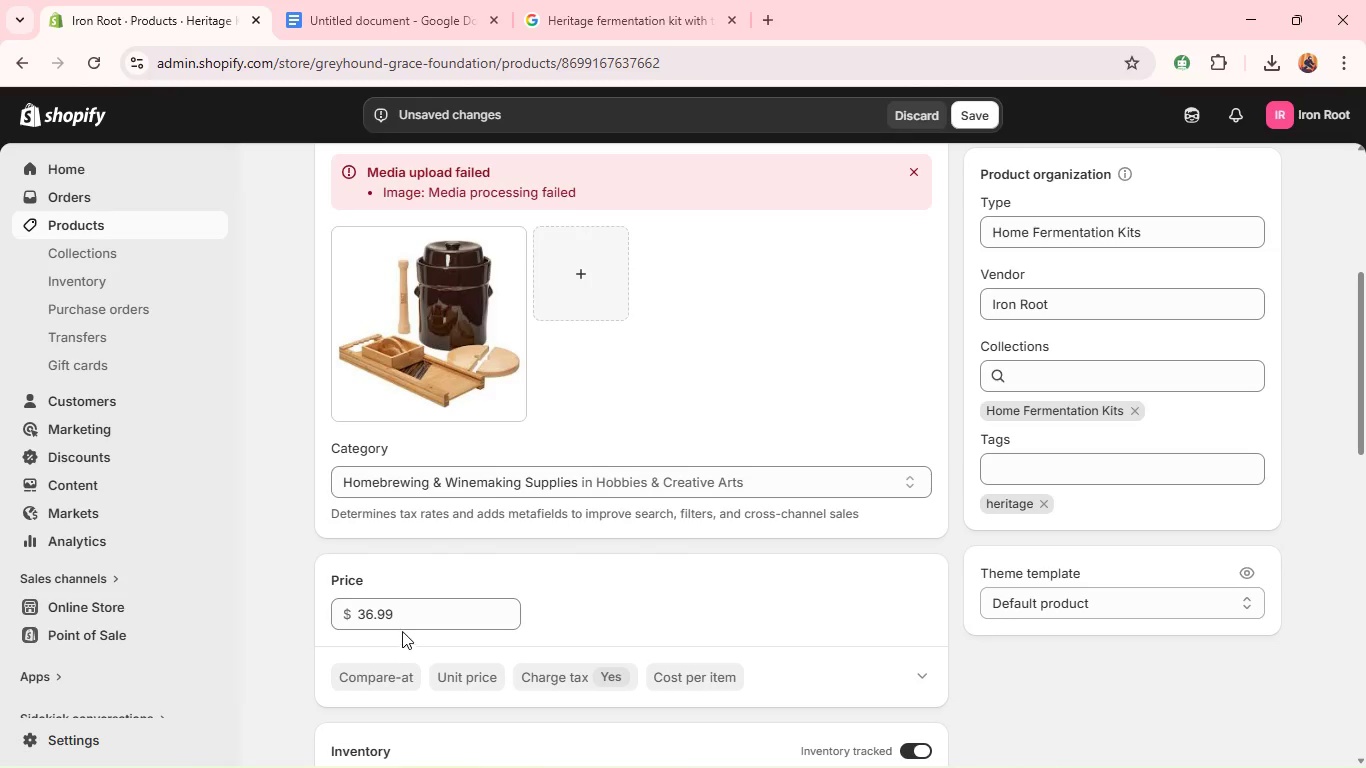 
wait(11.31)
 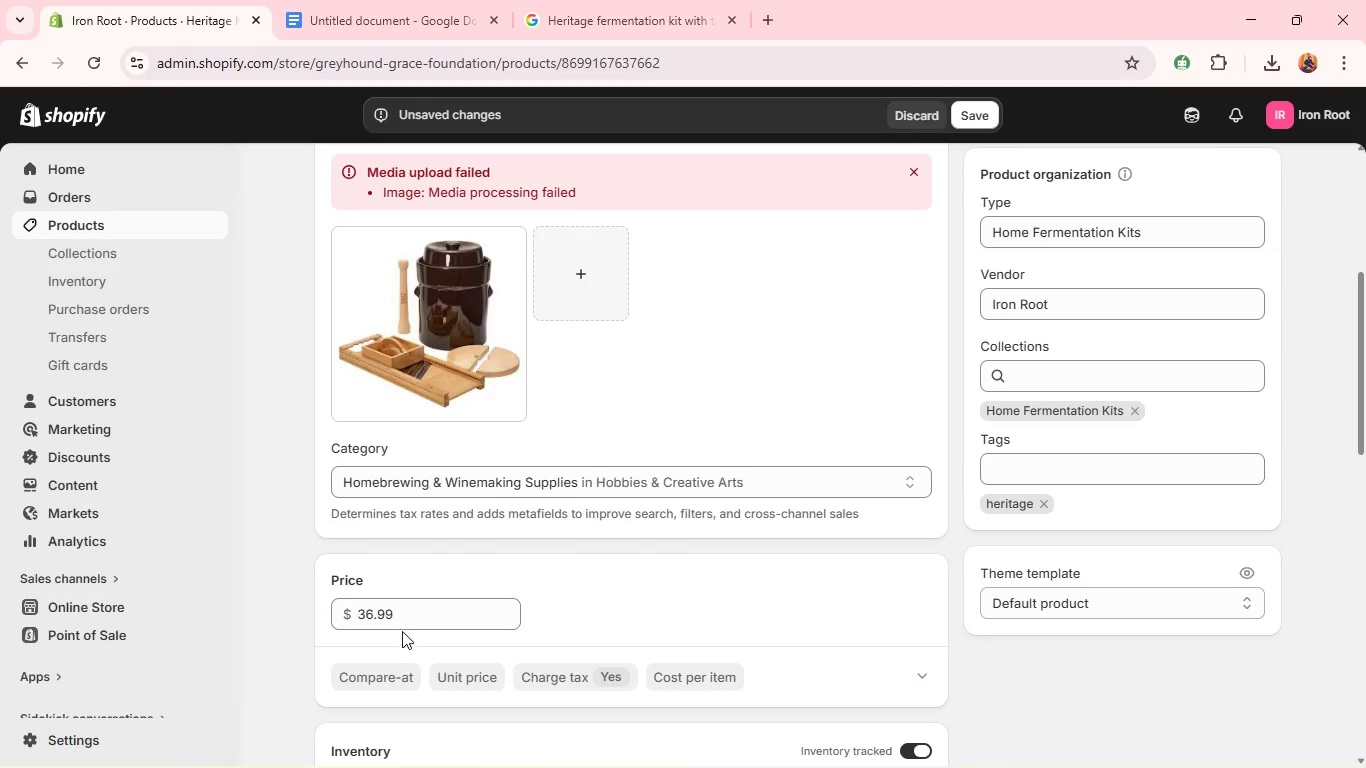 
left_click([981, 123])
 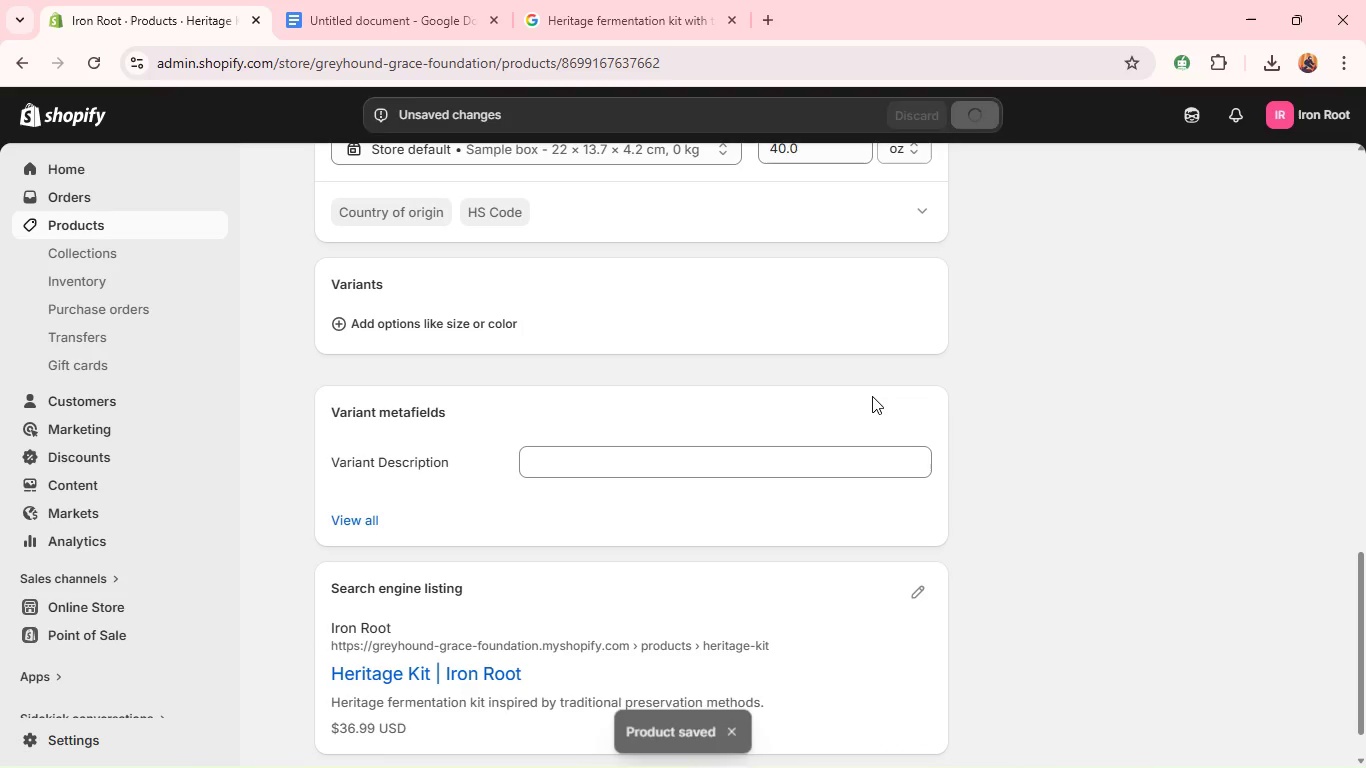 
wait(6.73)
 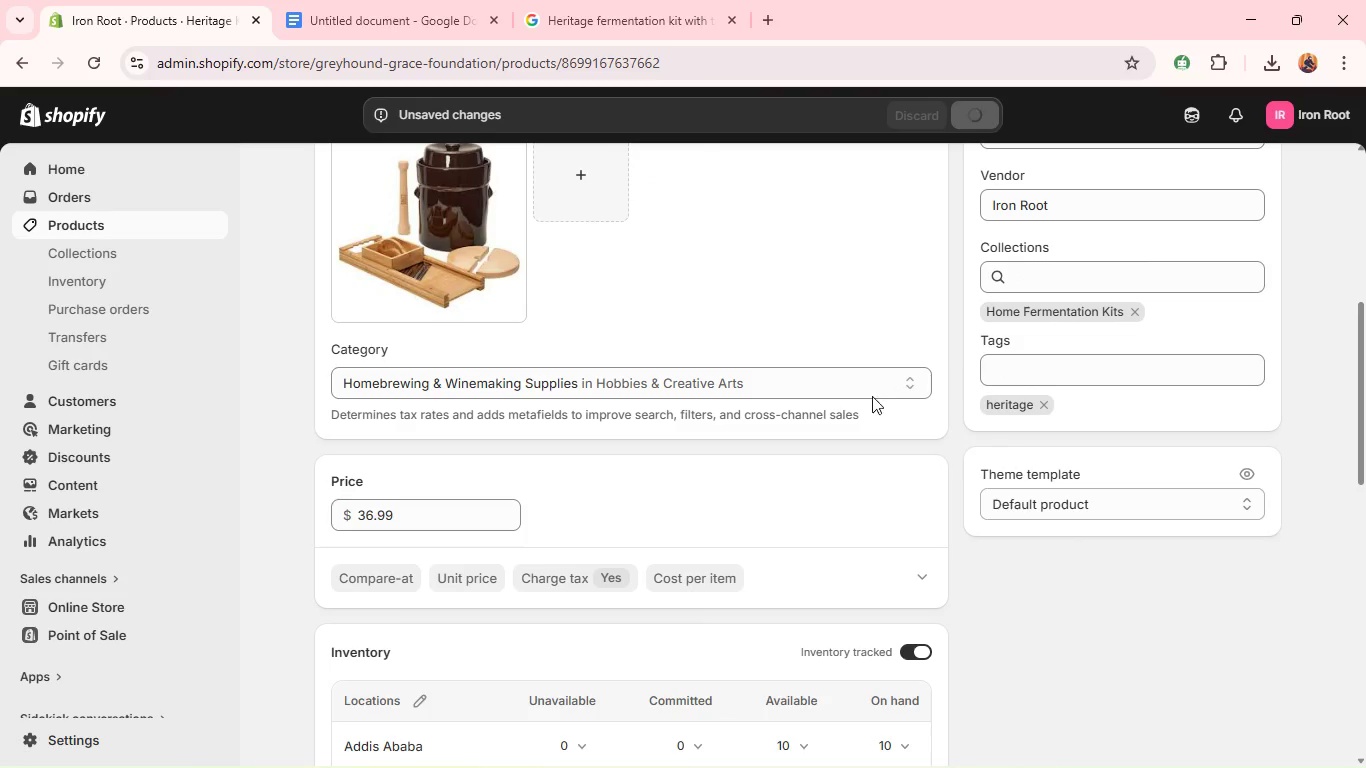 
mouse_move([92, 206])
 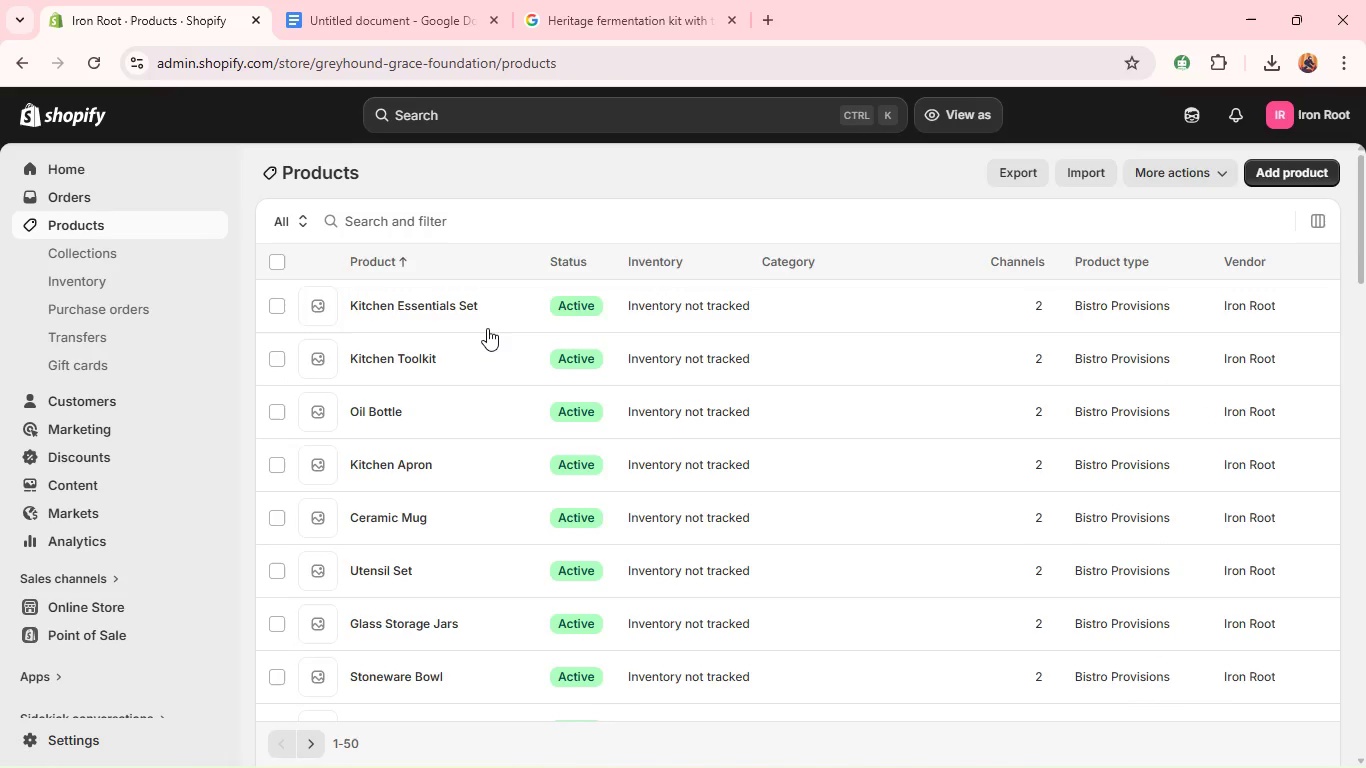 
scroll: coordinate [482, 306], scroll_direction: down, amount: 2.0
 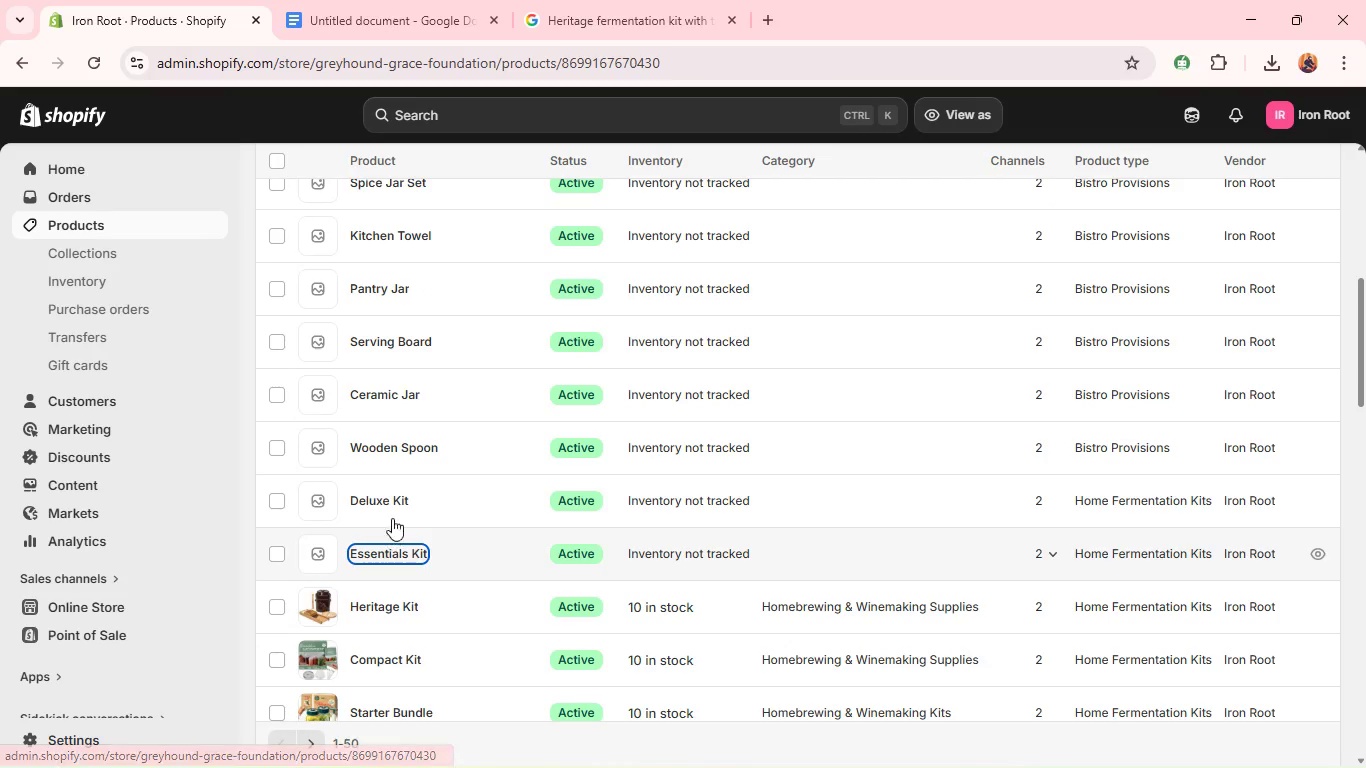 
mouse_move([398, 422])
 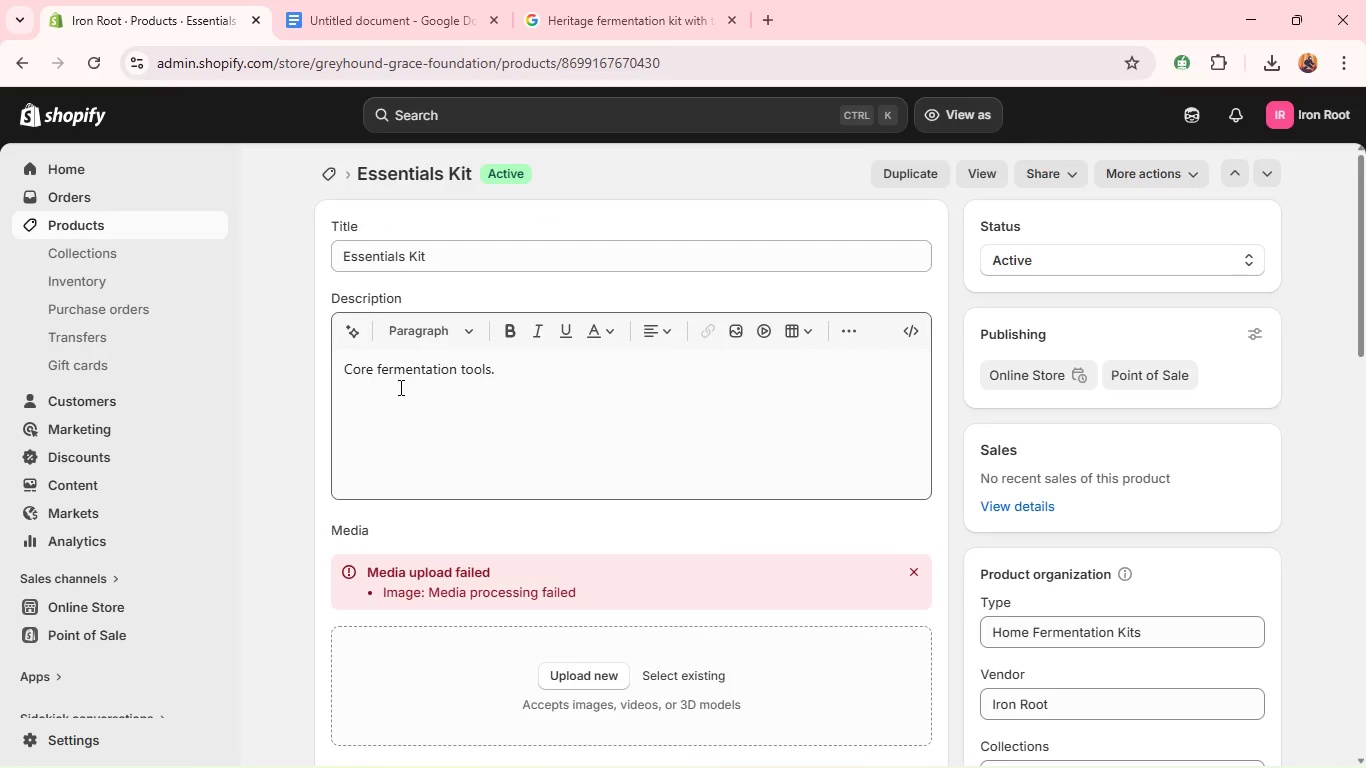 
double_click([399, 387])
 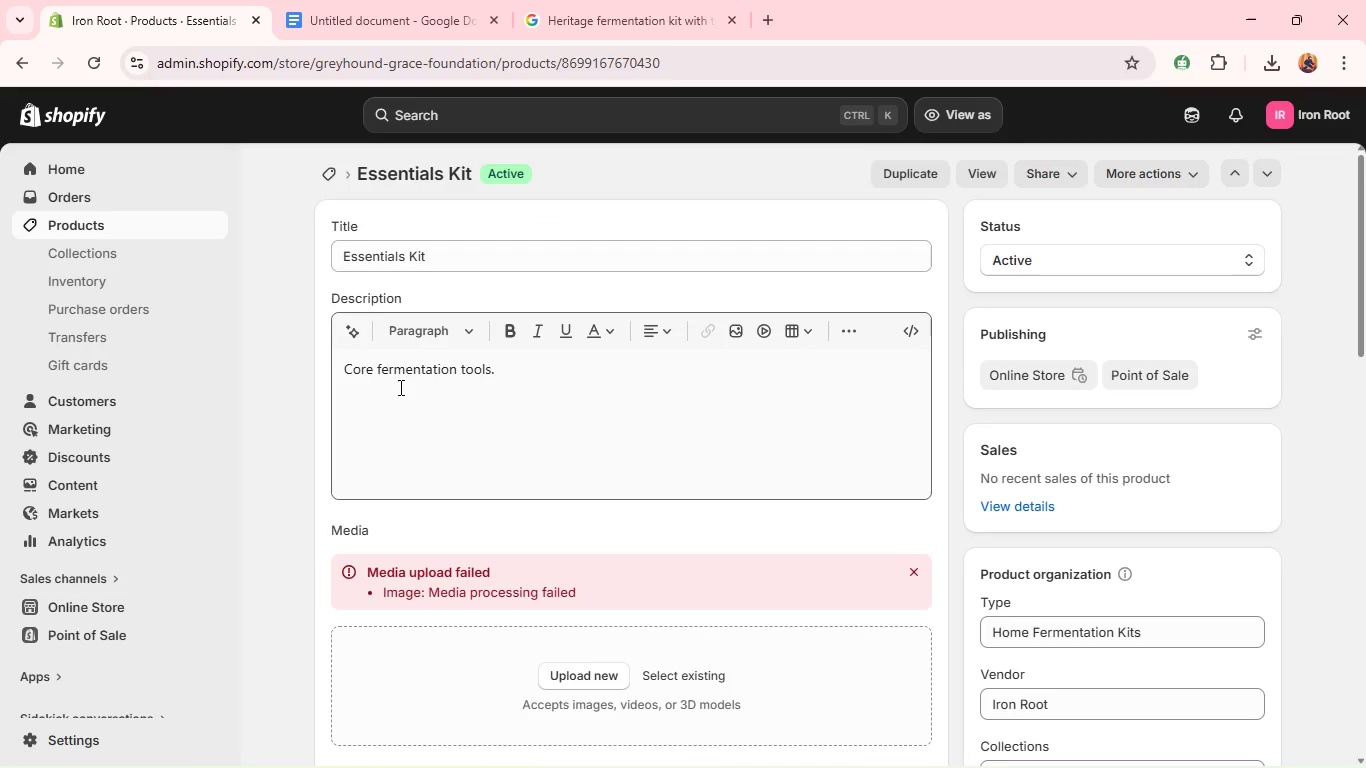 
triple_click([399, 387])
 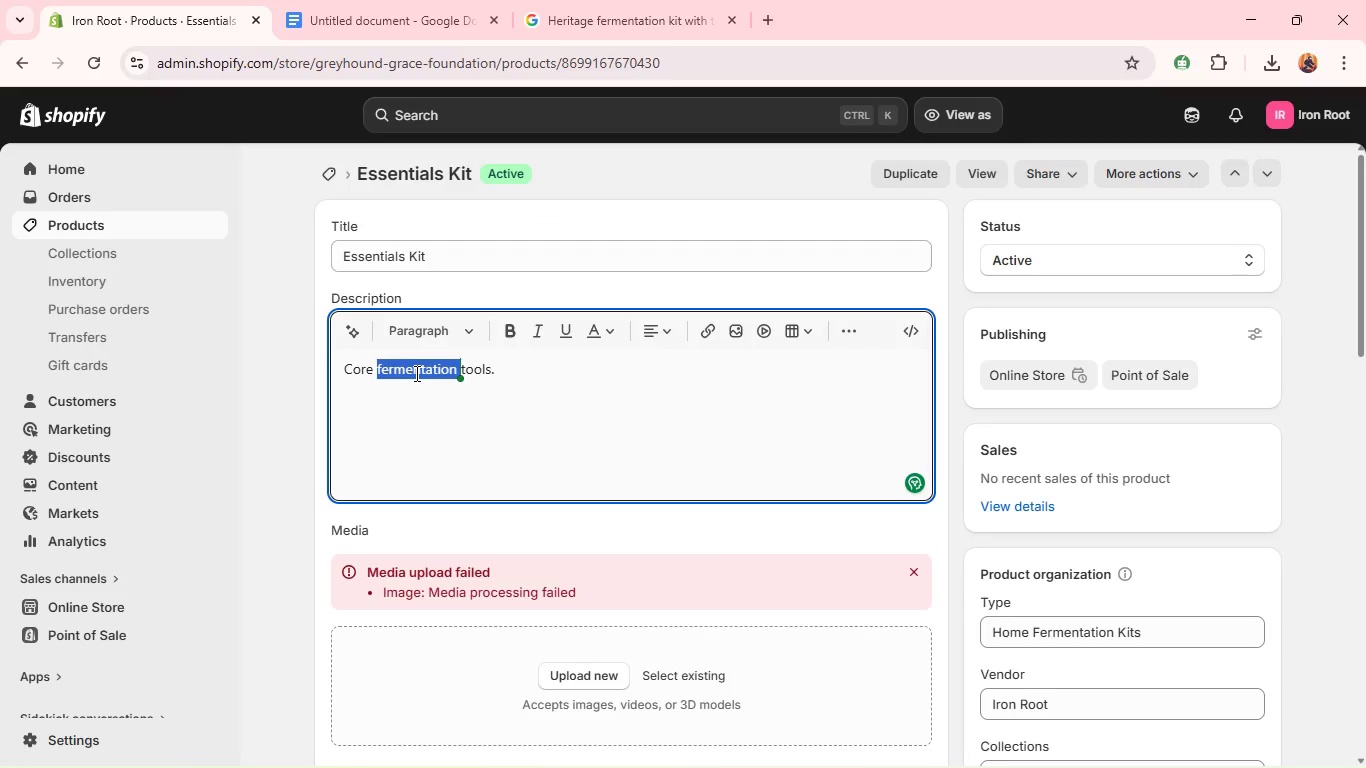 
wait(9.08)
 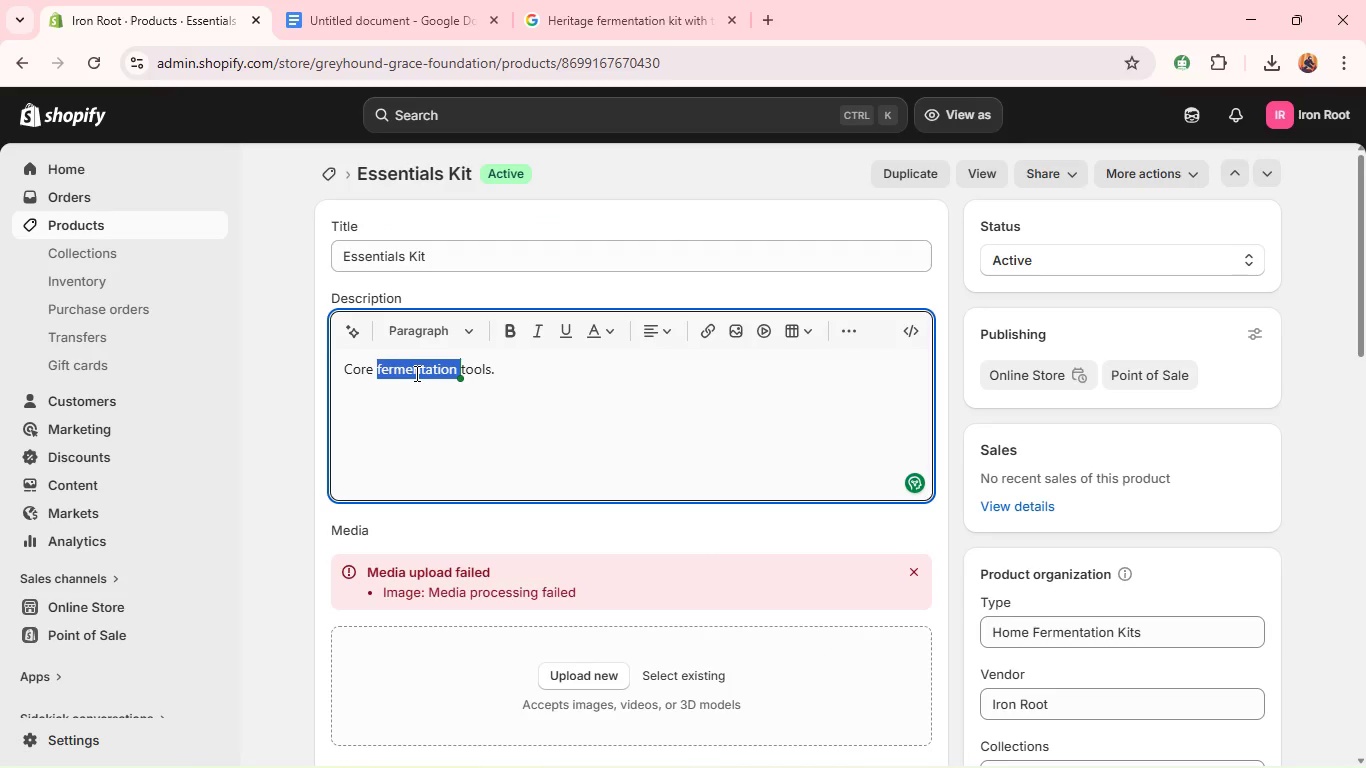 
key(Backspace)
 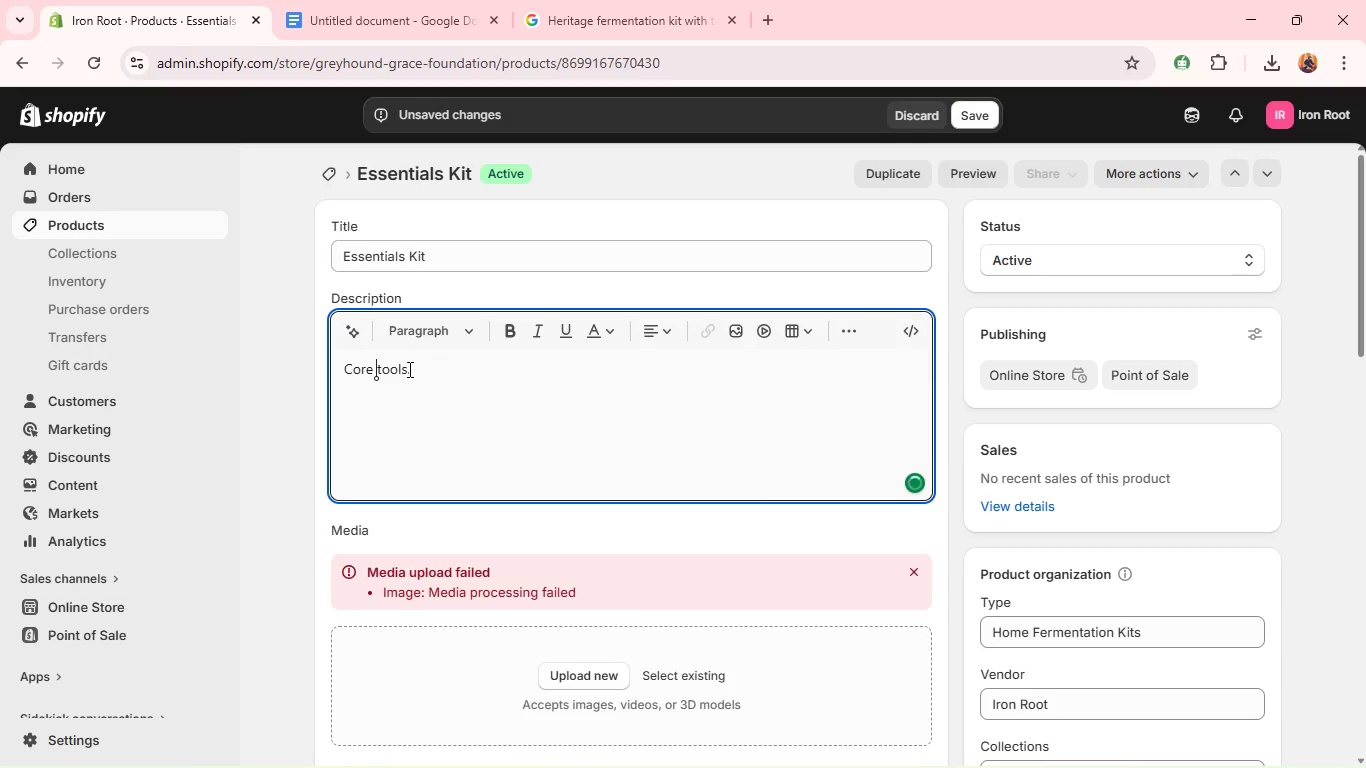 
left_click([405, 369])
 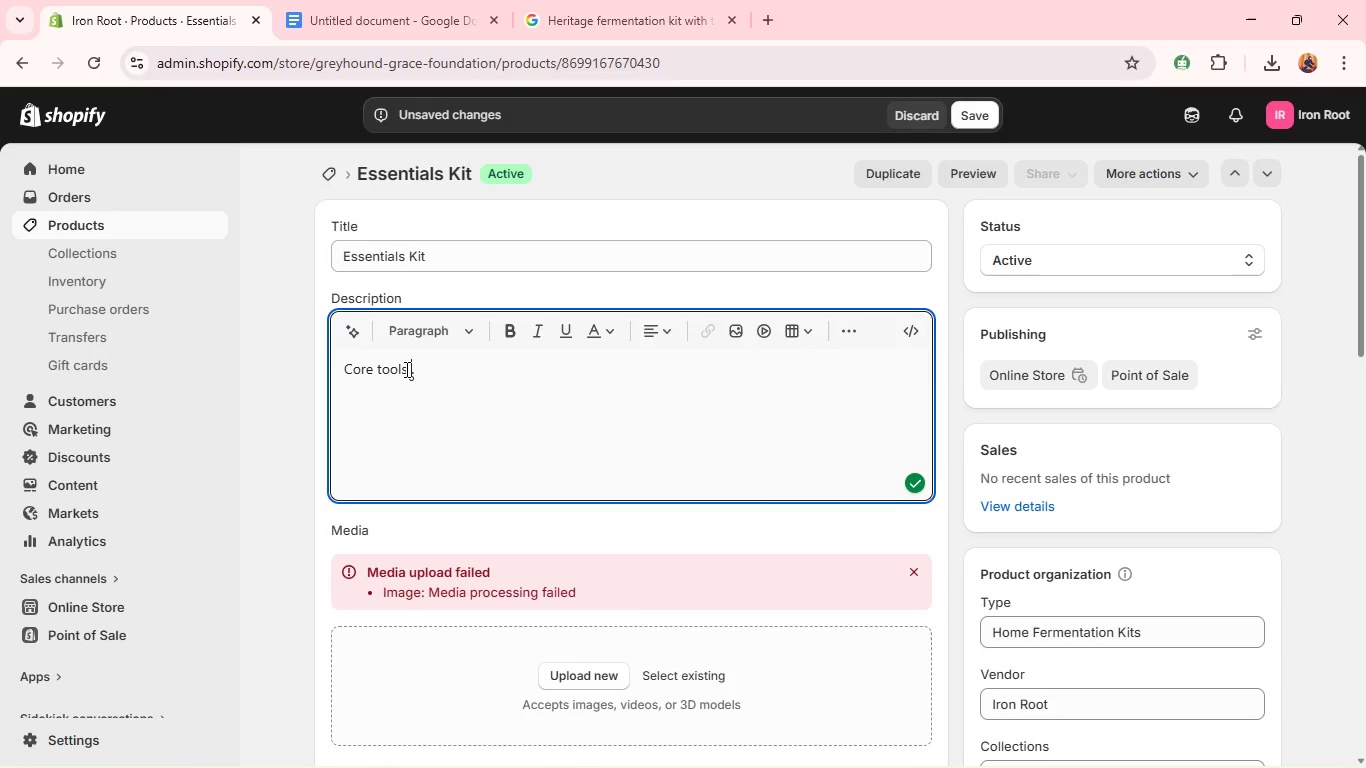 
type( needed for successful fermentation at home)
 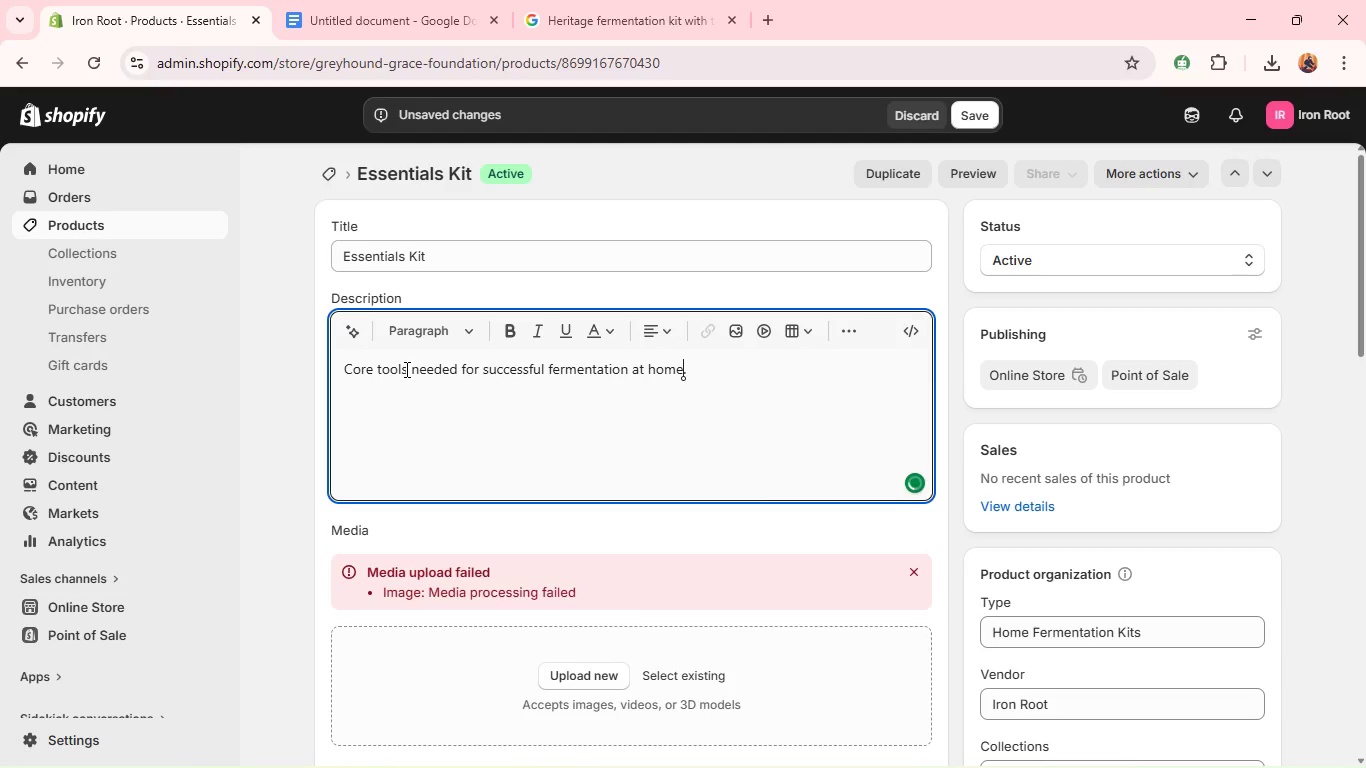 
left_click([473, 394])
 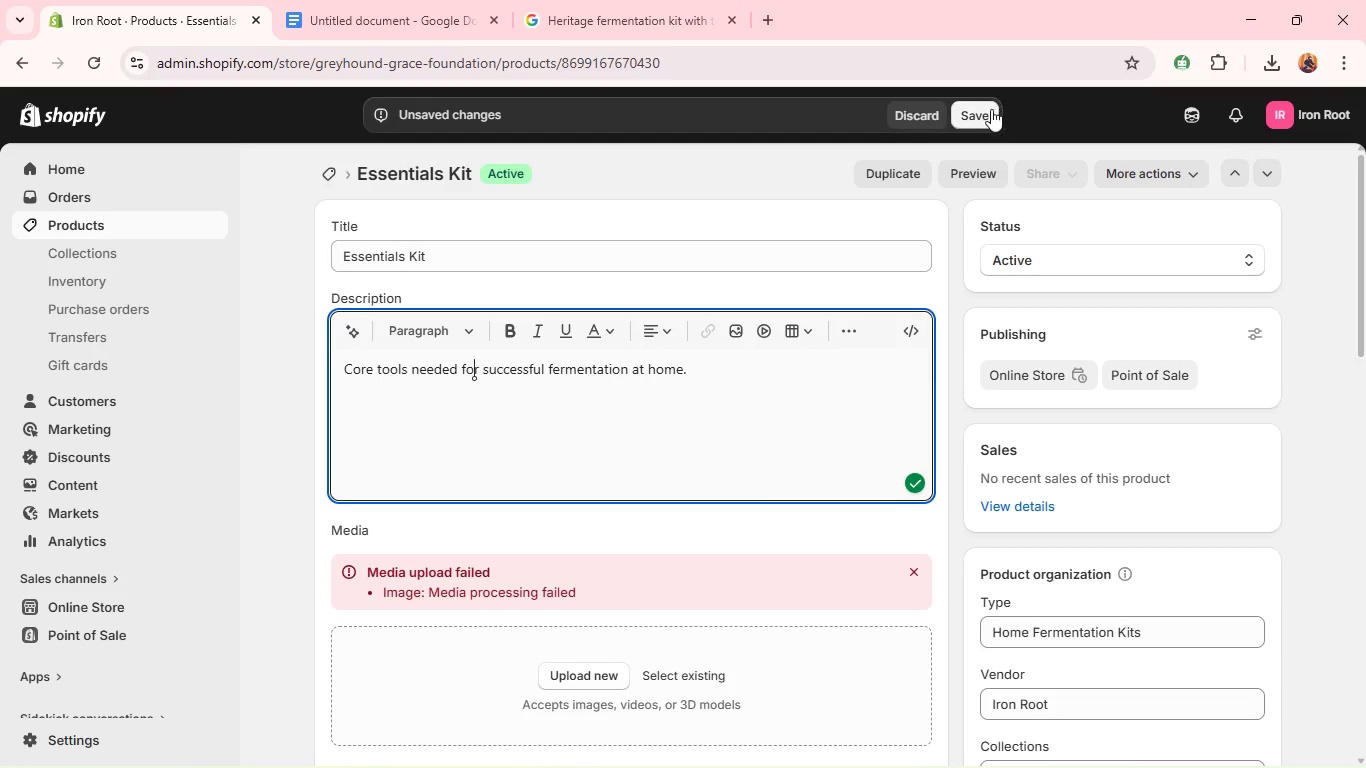 
left_click([991, 109])
 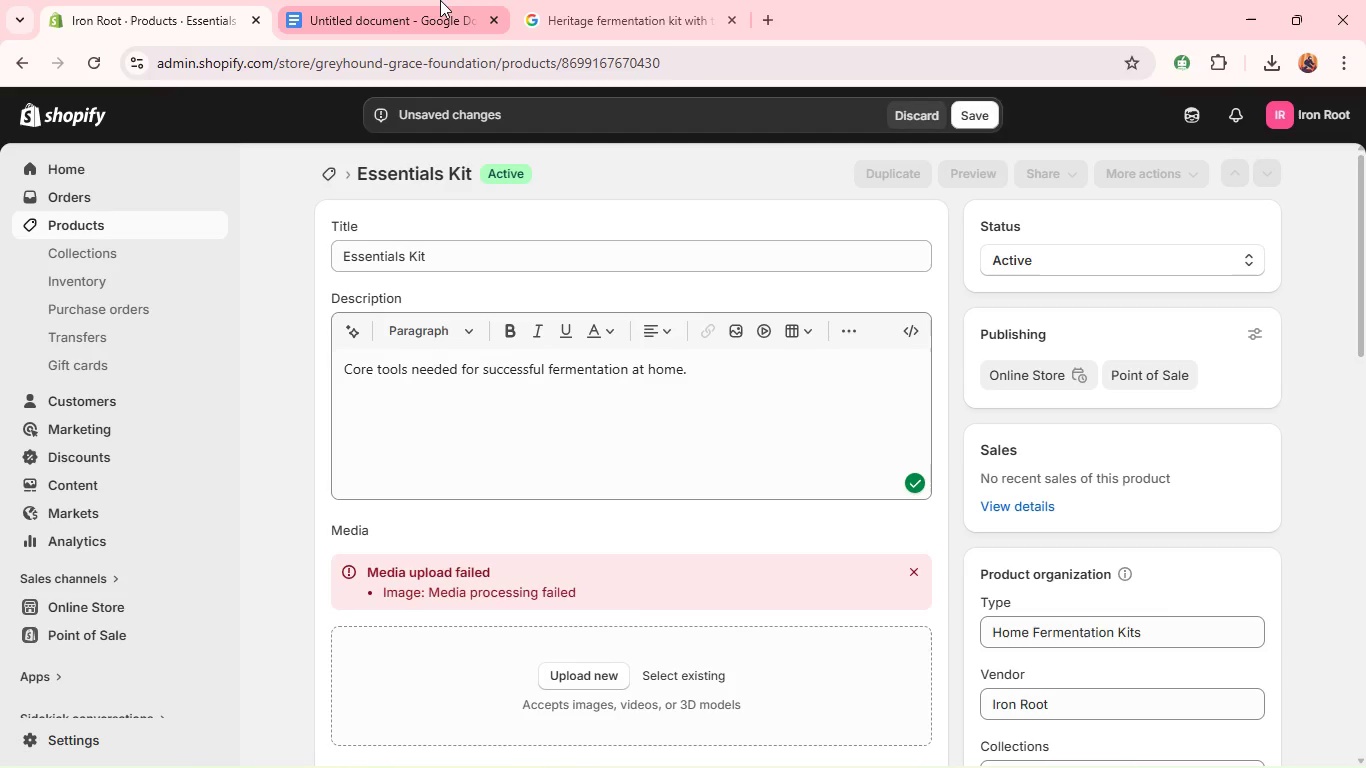 
left_click([440, 0])
 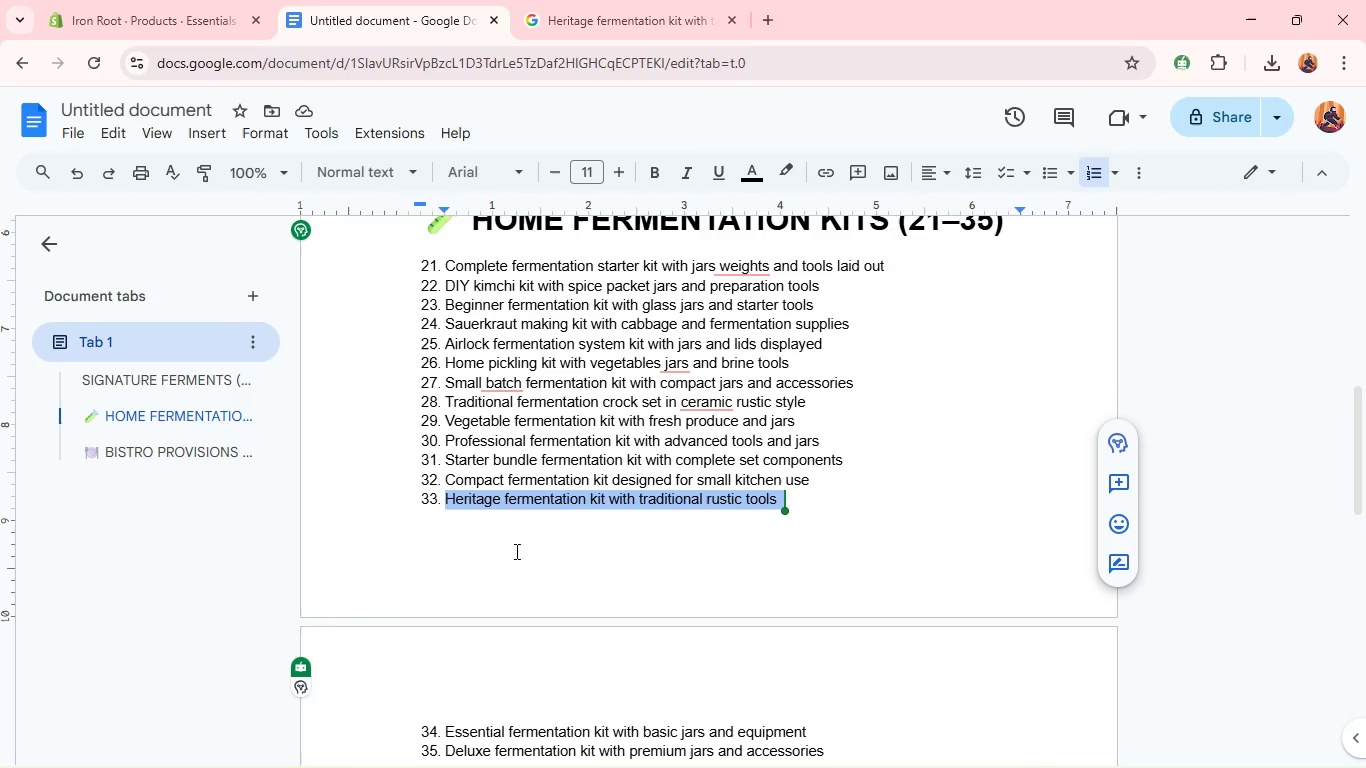 
scroll: coordinate [485, 562], scroll_direction: down, amount: 4.0
 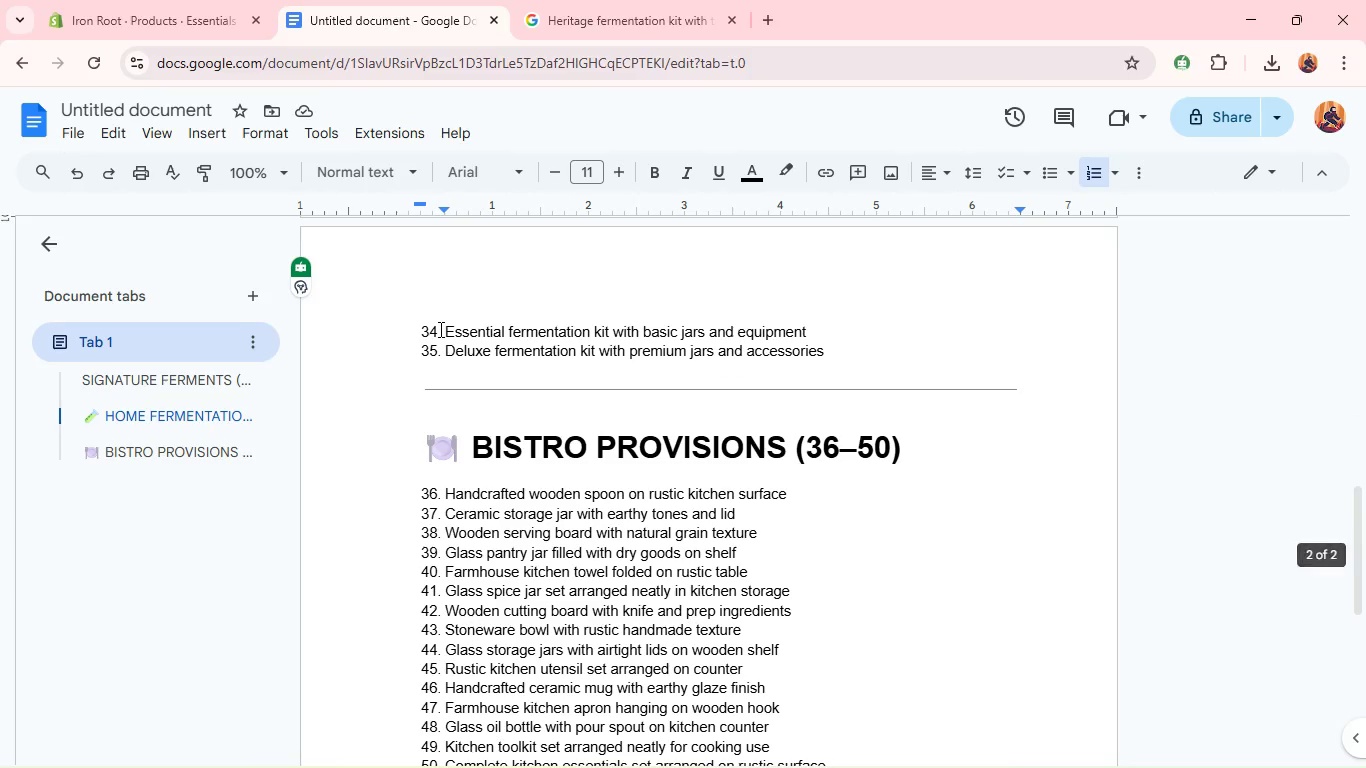 
left_click_drag(start_coordinate=[439, 329], to_coordinate=[816, 330])
 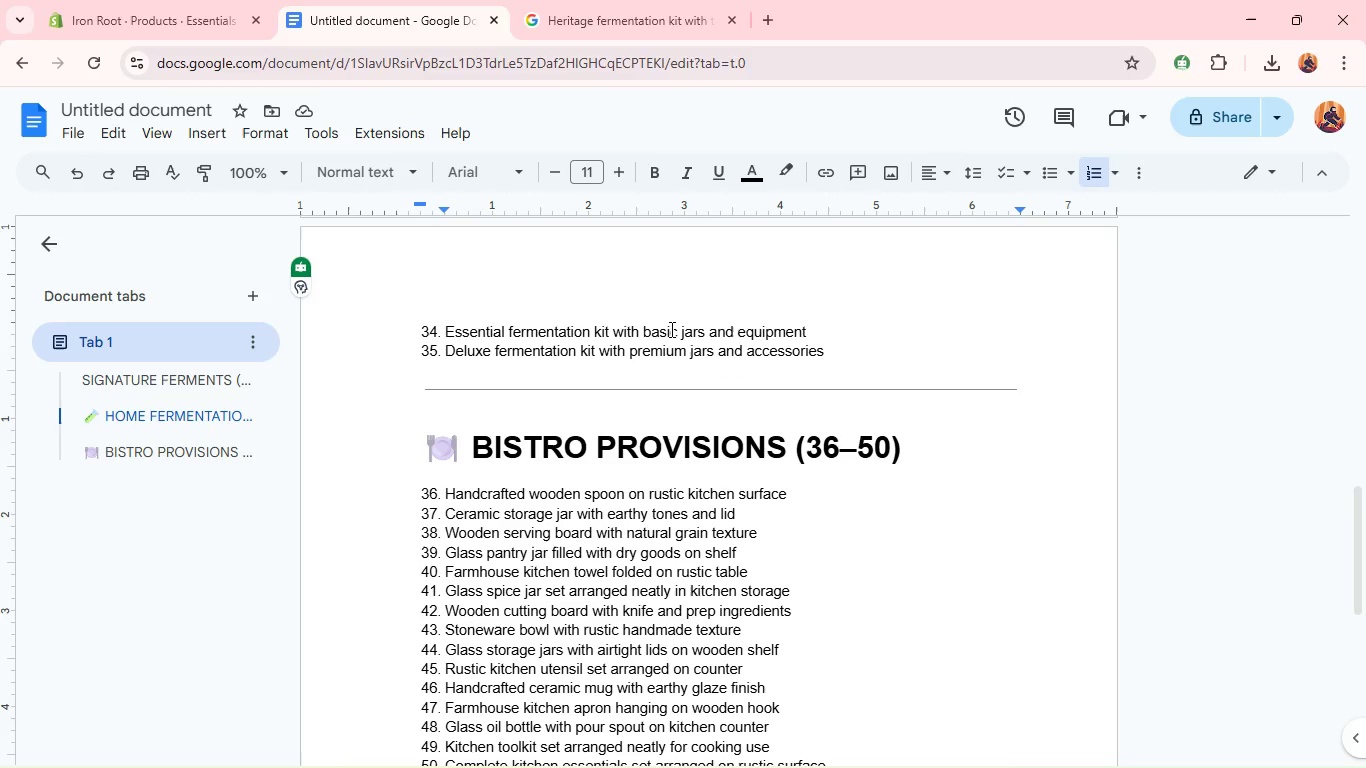 
double_click([670, 329])
 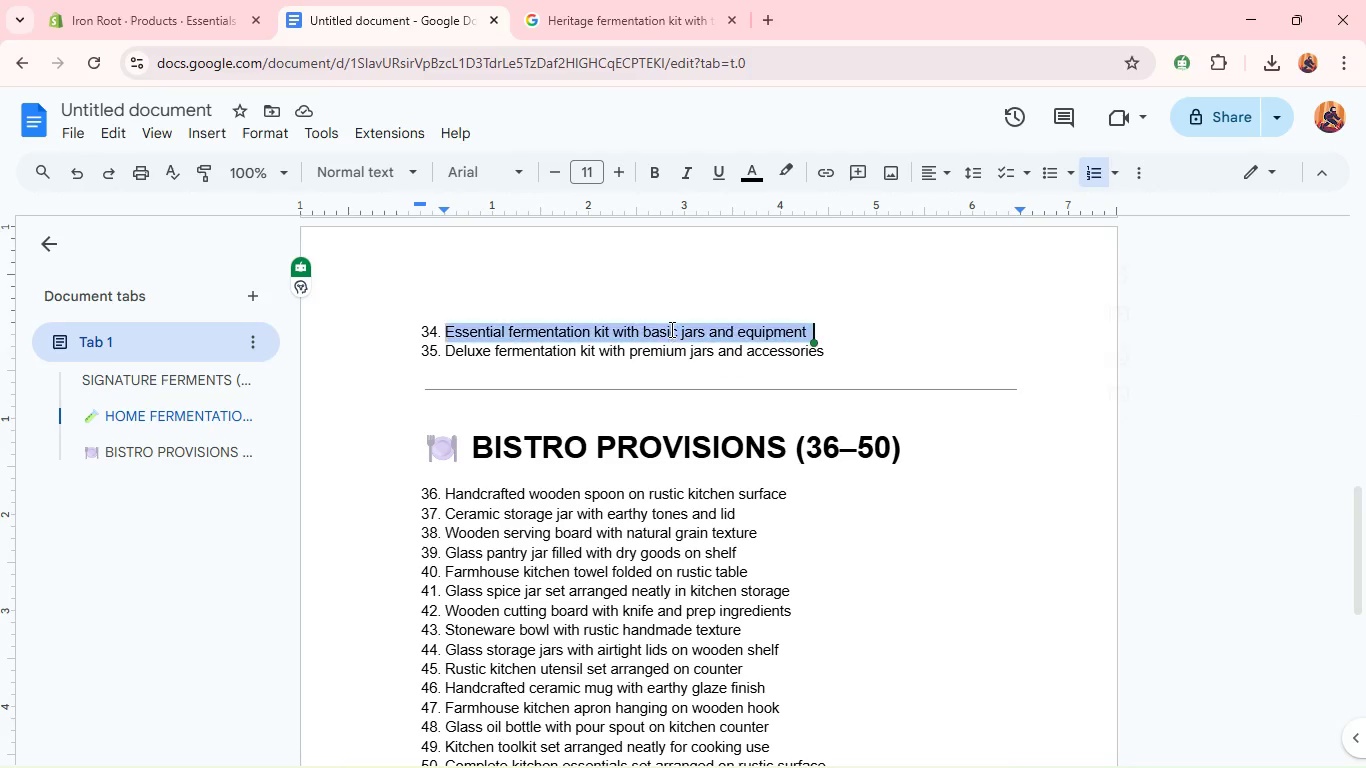 
triple_click([670, 329])
 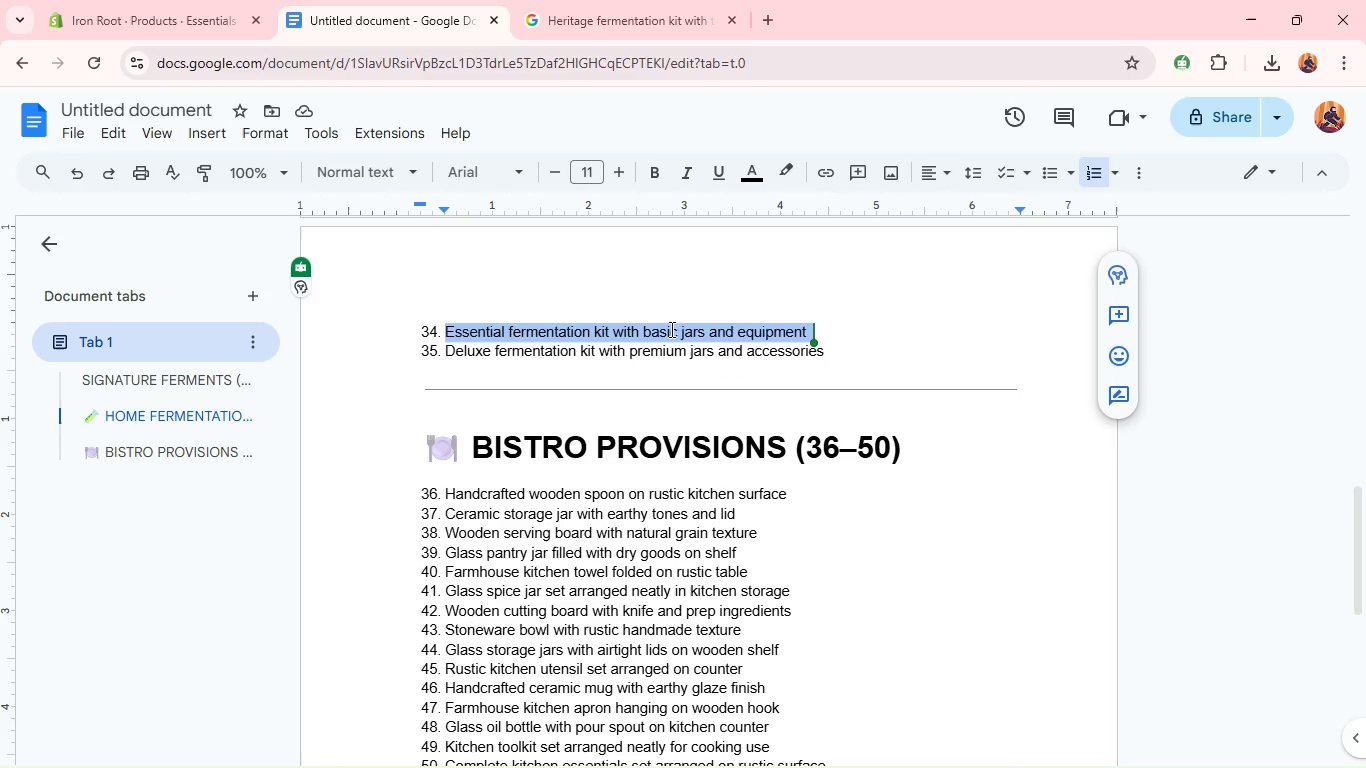 
right_click([670, 329])
 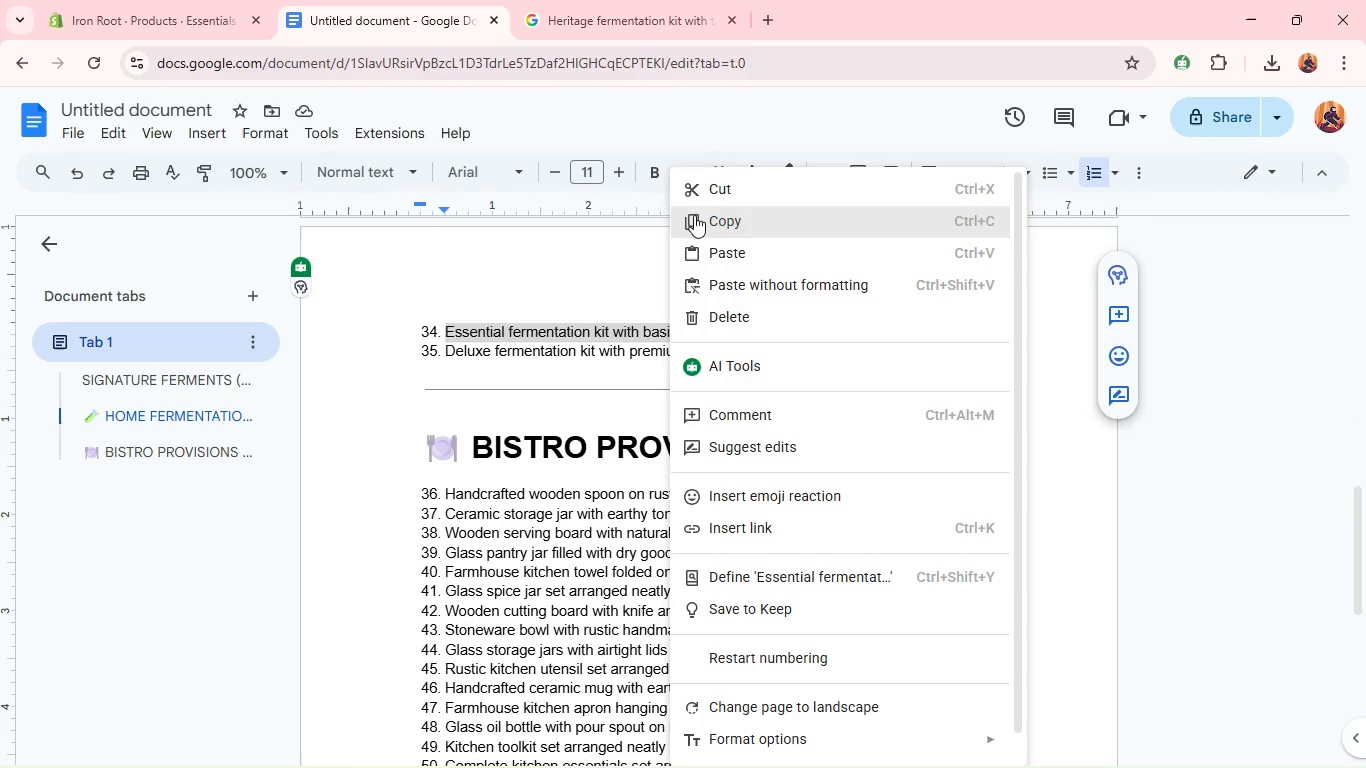 
left_click([707, 192])
 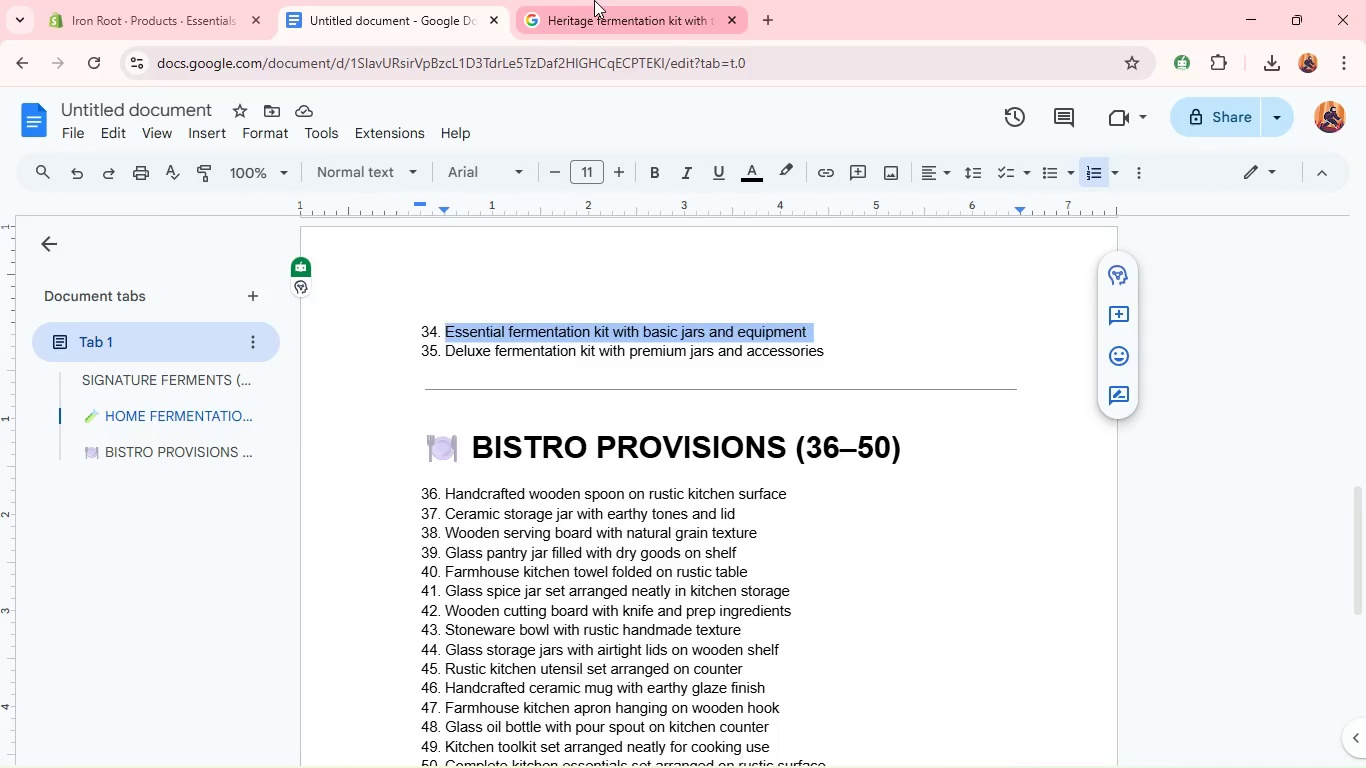 
left_click([594, 0])
 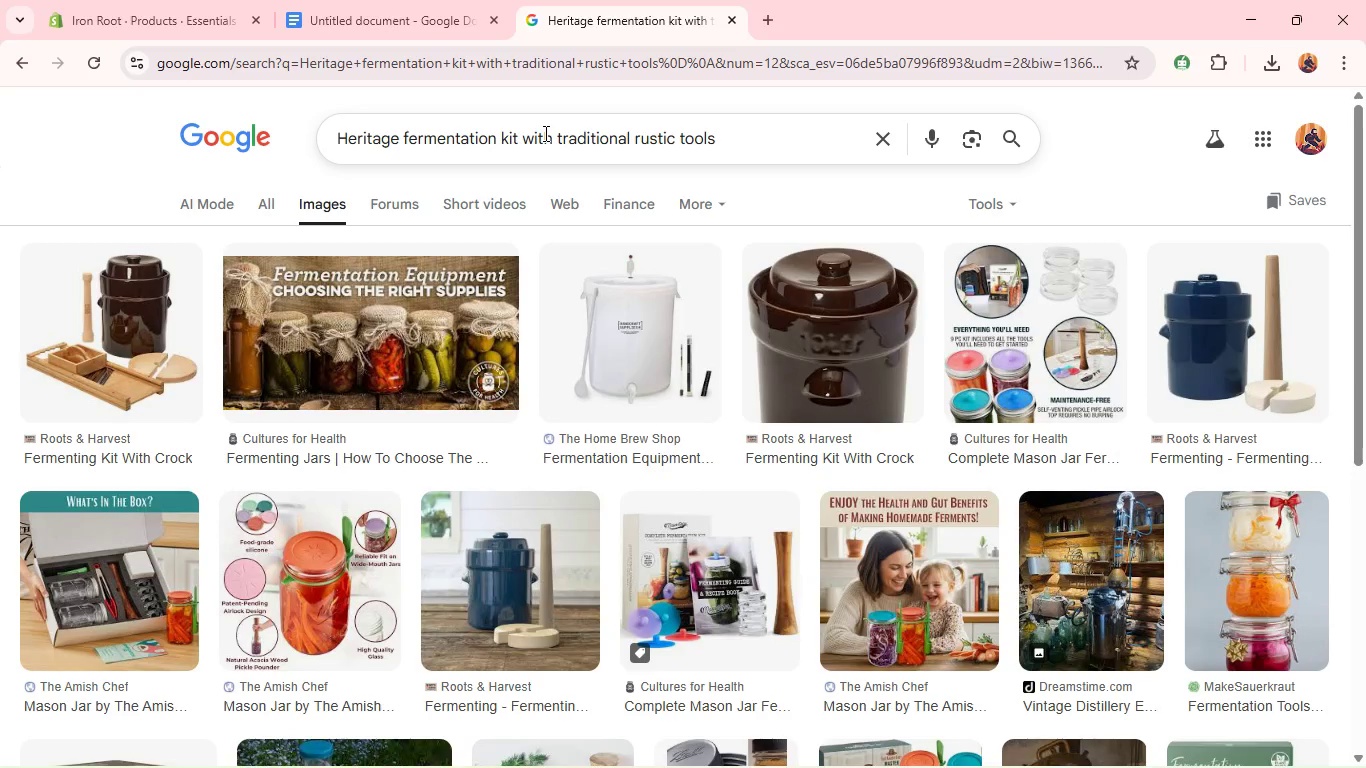 
double_click([544, 133])
 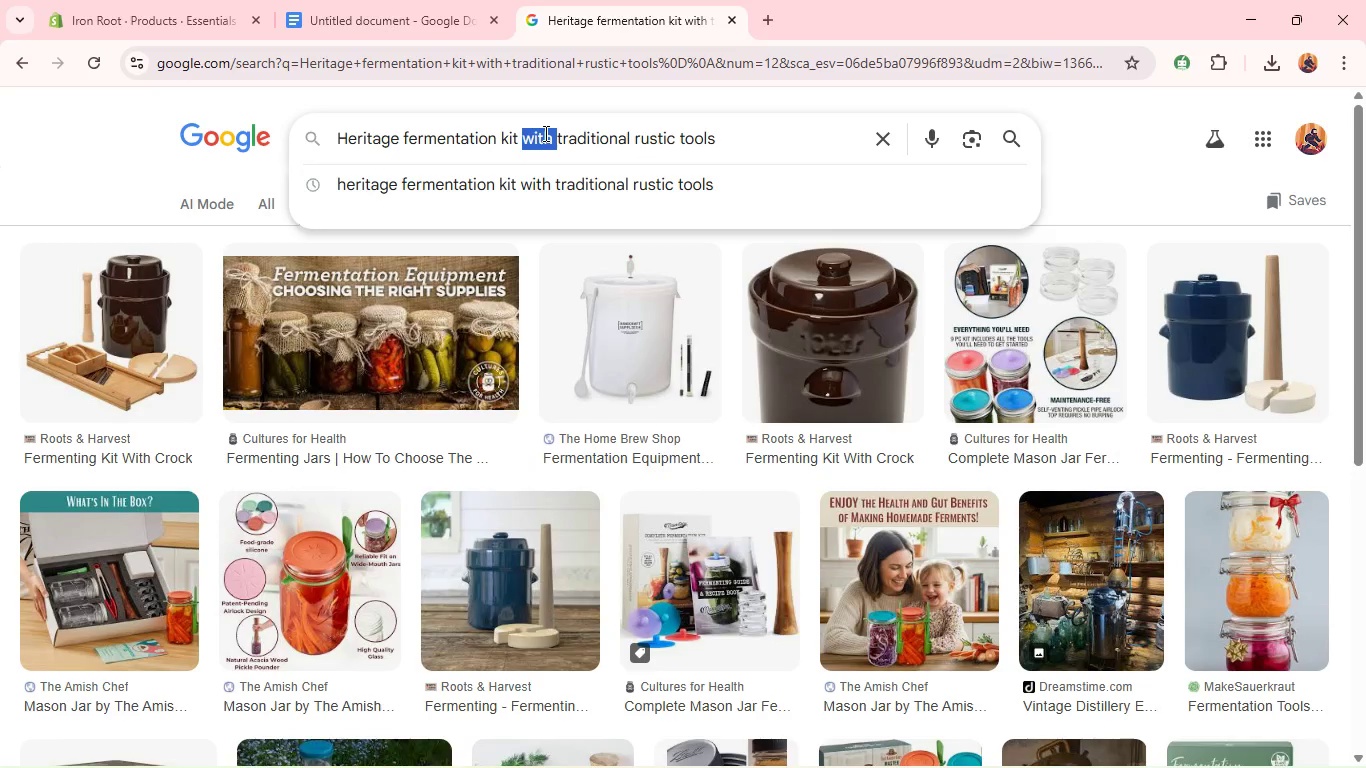 
triple_click([544, 133])
 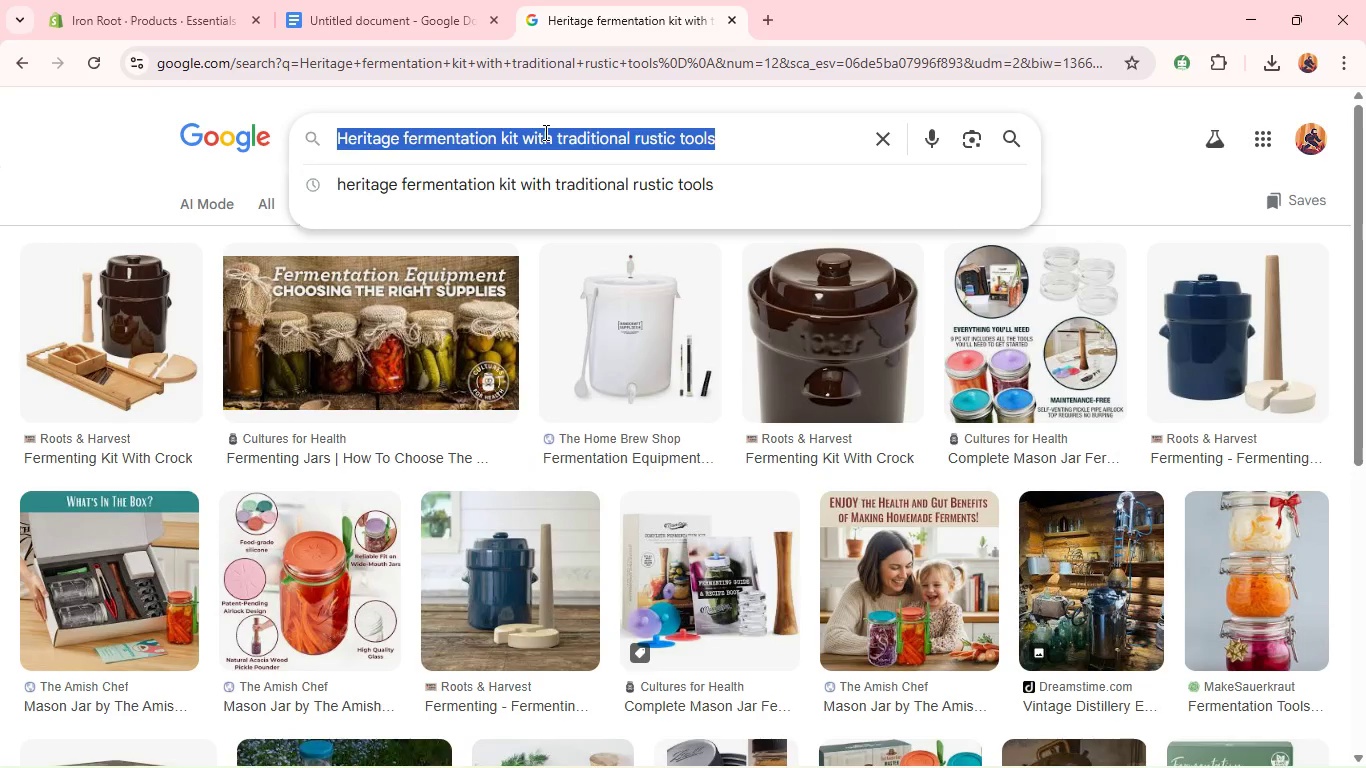 
key(Control+V)
 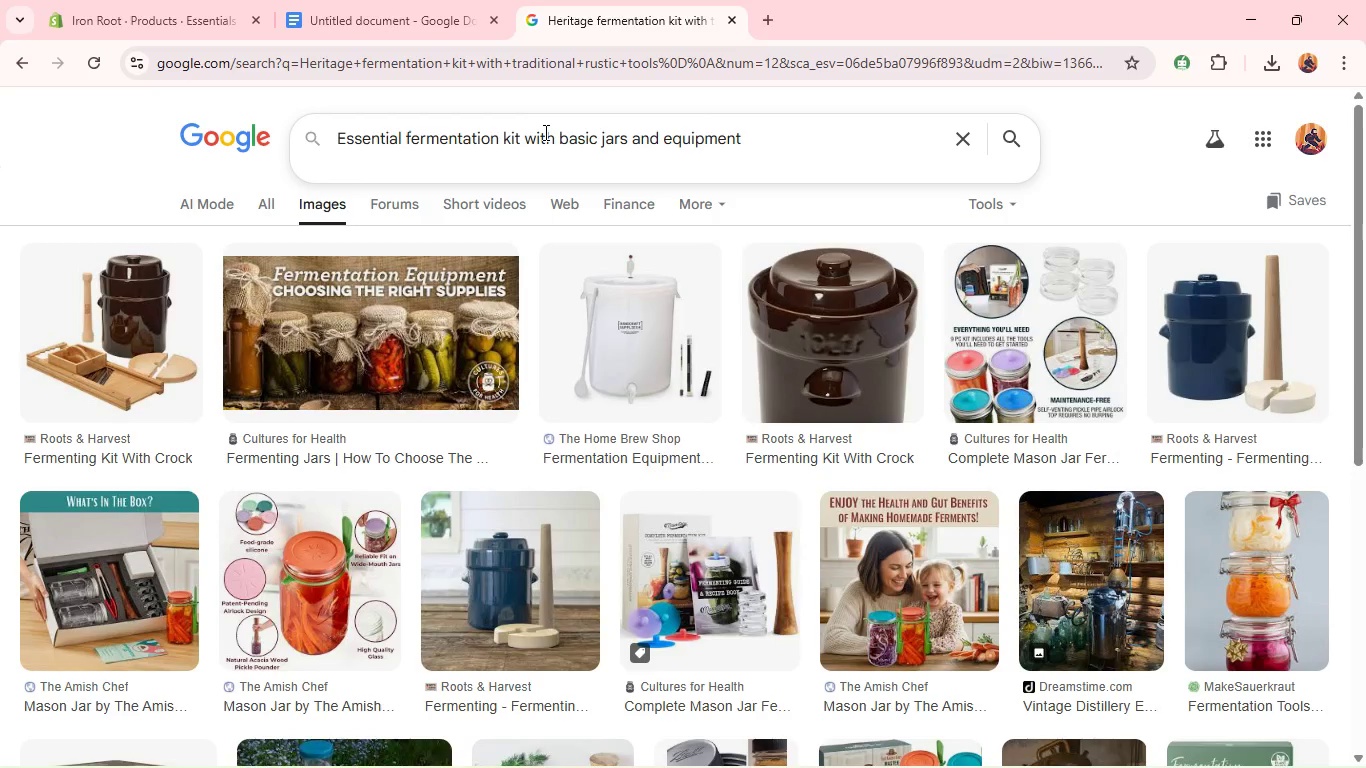 
key(Enter)
 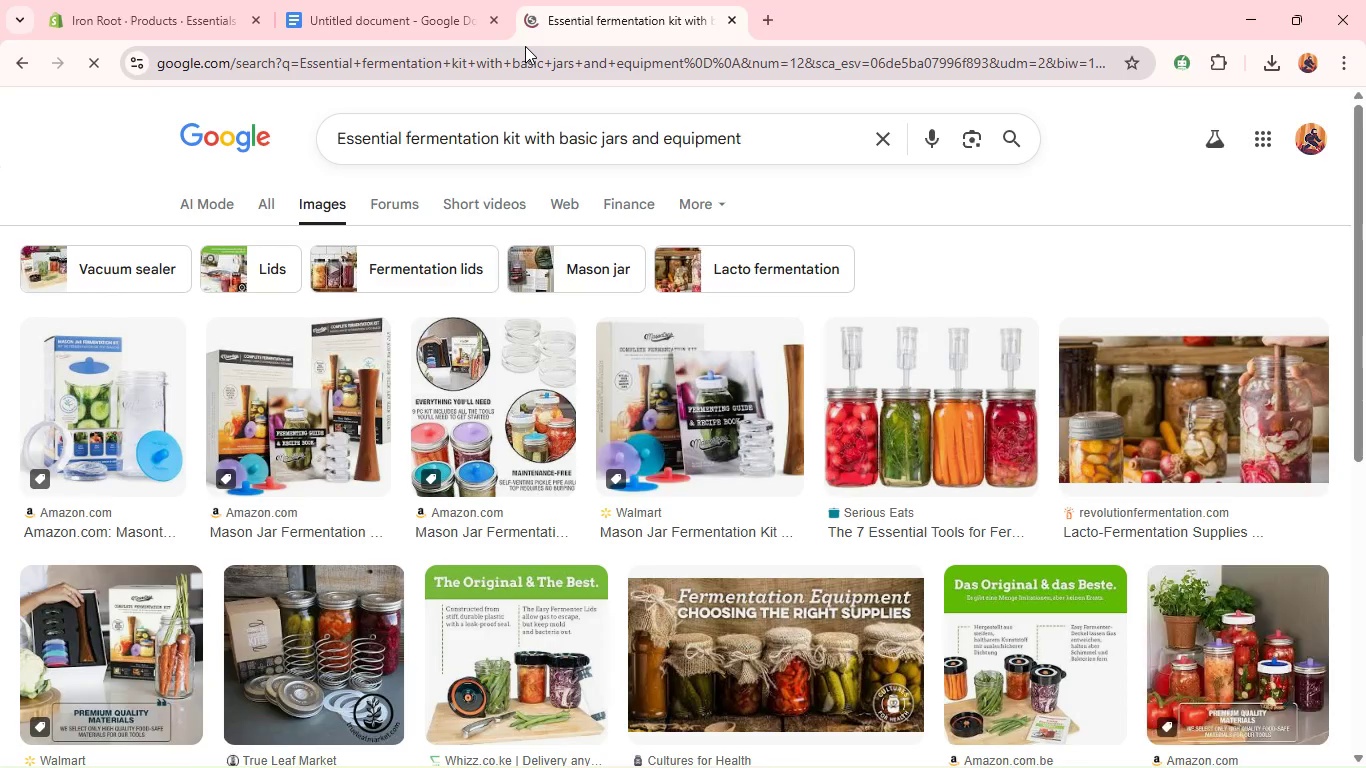 
left_click([394, 13])
 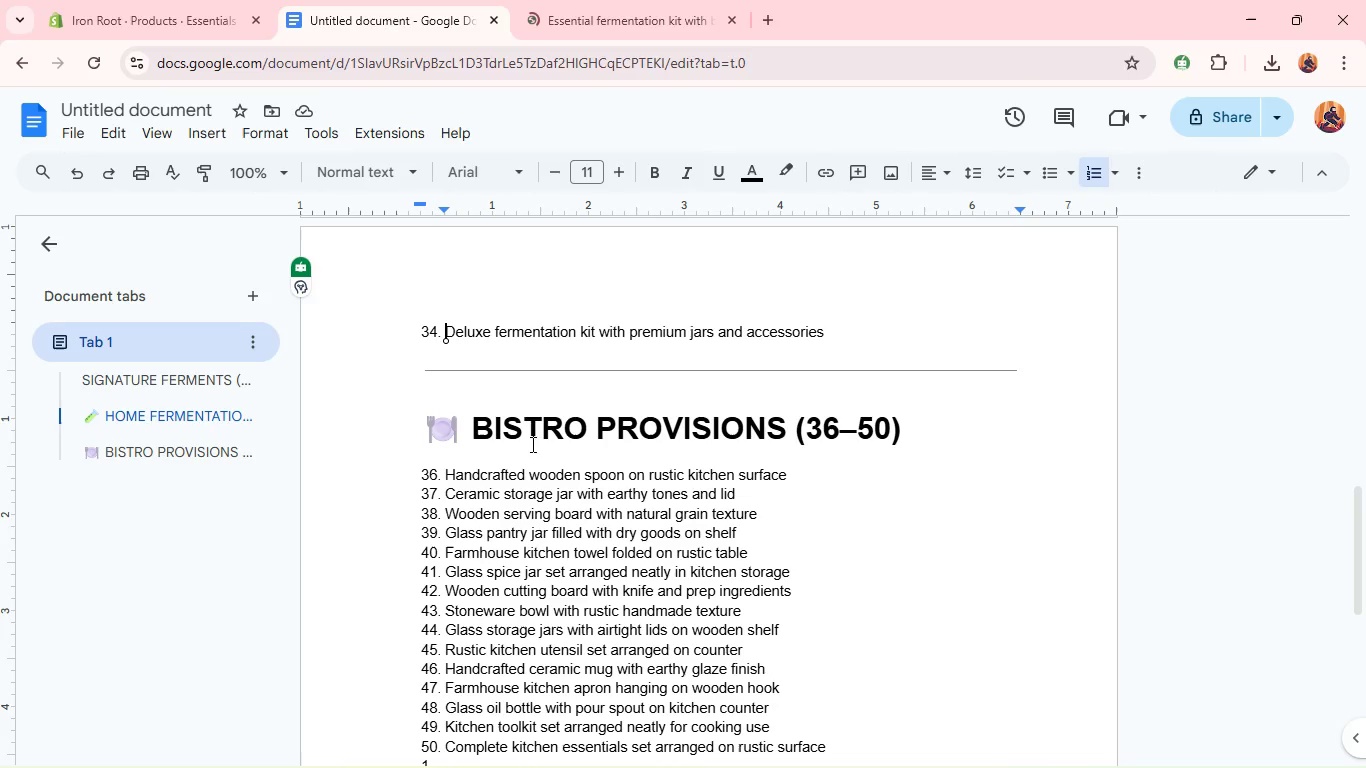 
scroll: coordinate [547, 414], scroll_direction: up, amount: 2.0
 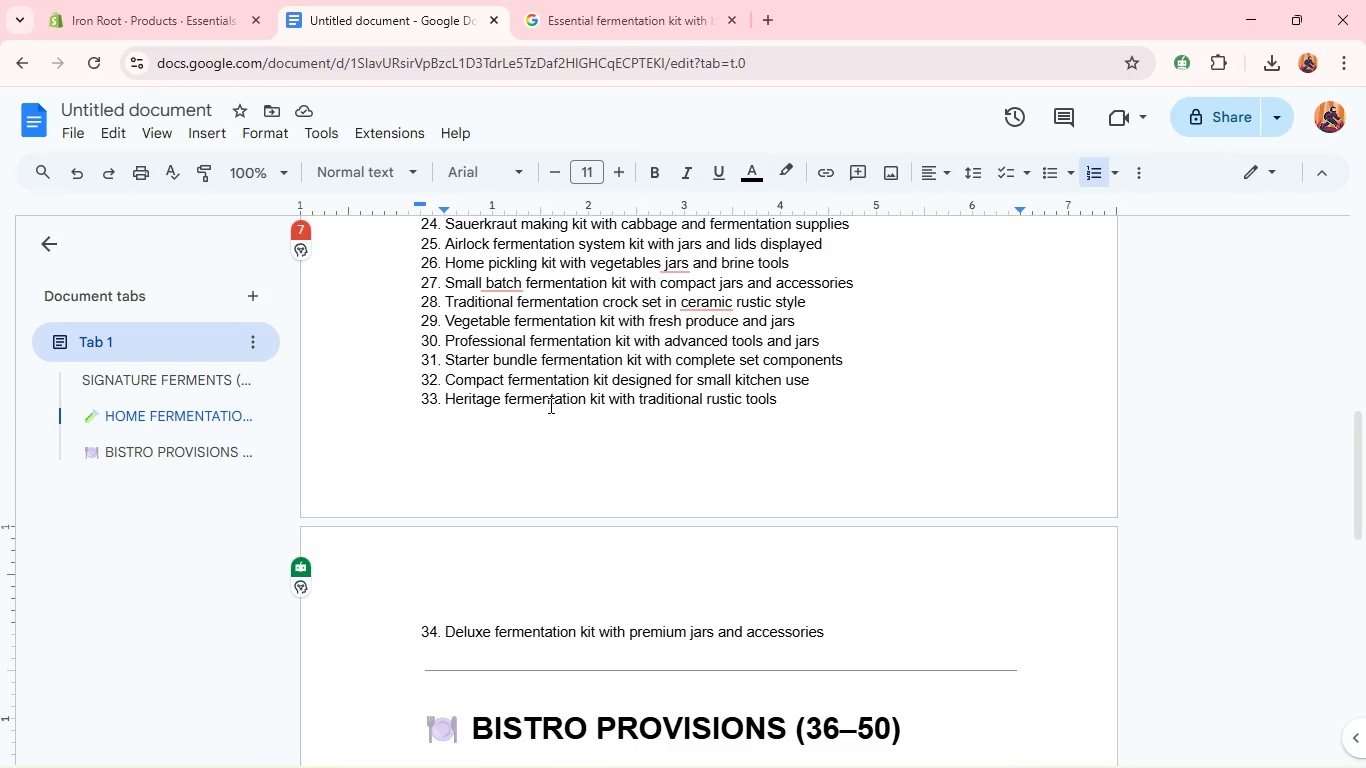 
scroll: coordinate [549, 401], scroll_direction: down, amount: 2.0
 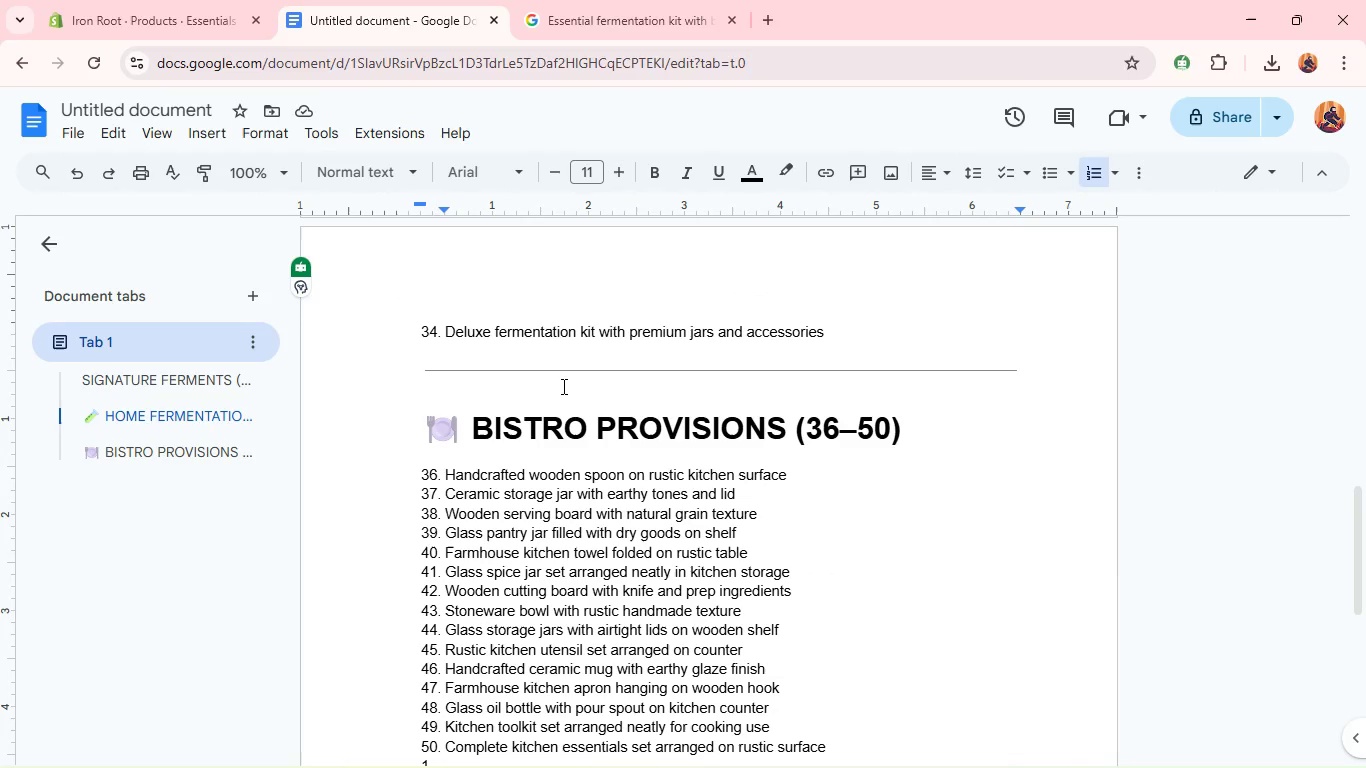 
key(Control+Z)
 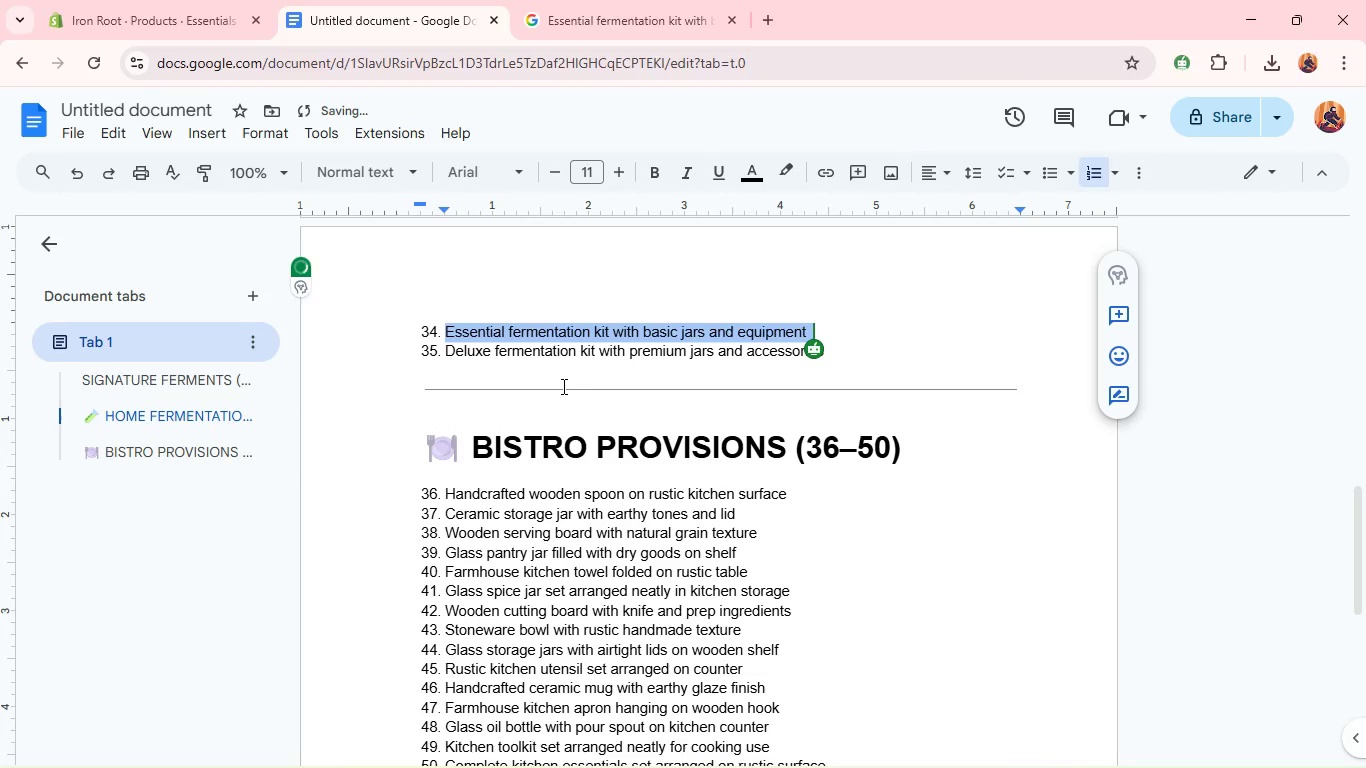 
hold_key(key=ControlLeft, duration=0.91)
 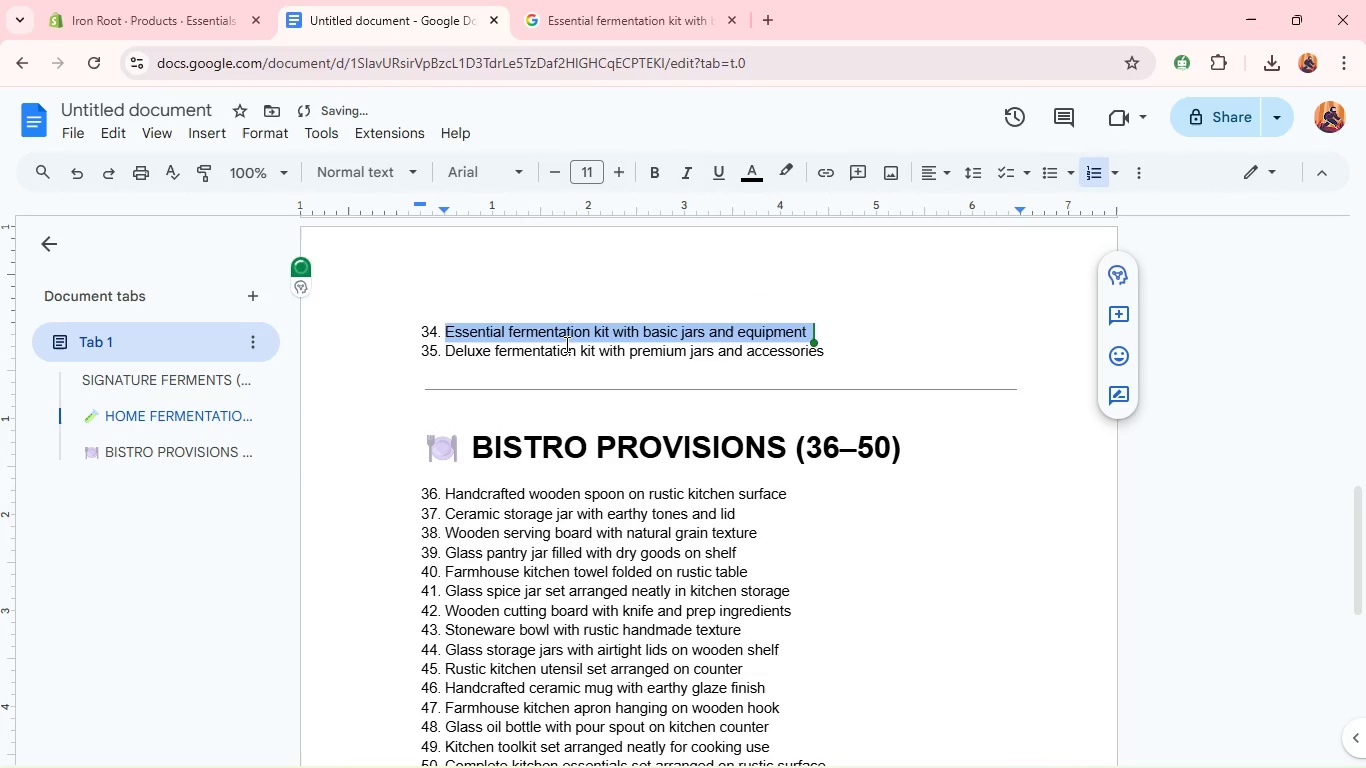 
hold_key(key=C, duration=0.33)
 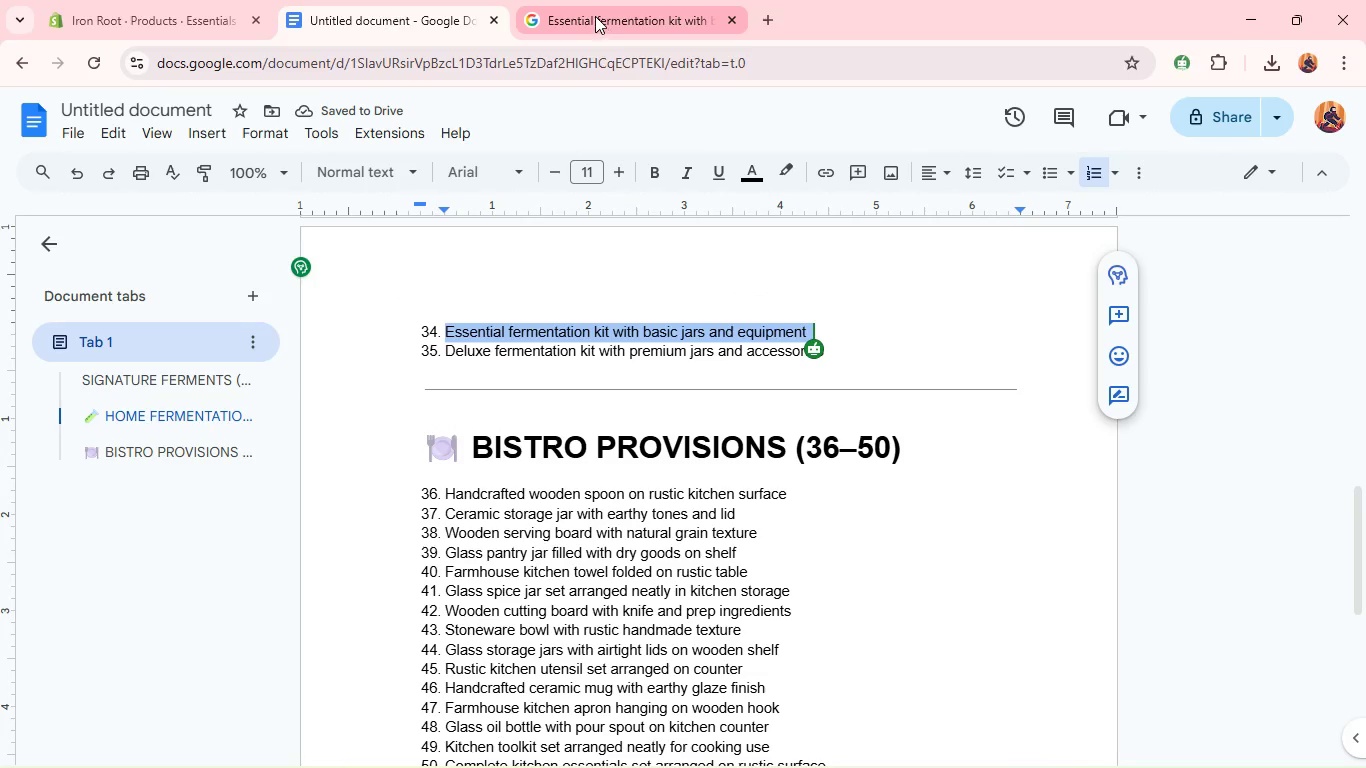 
left_click([595, 15])
 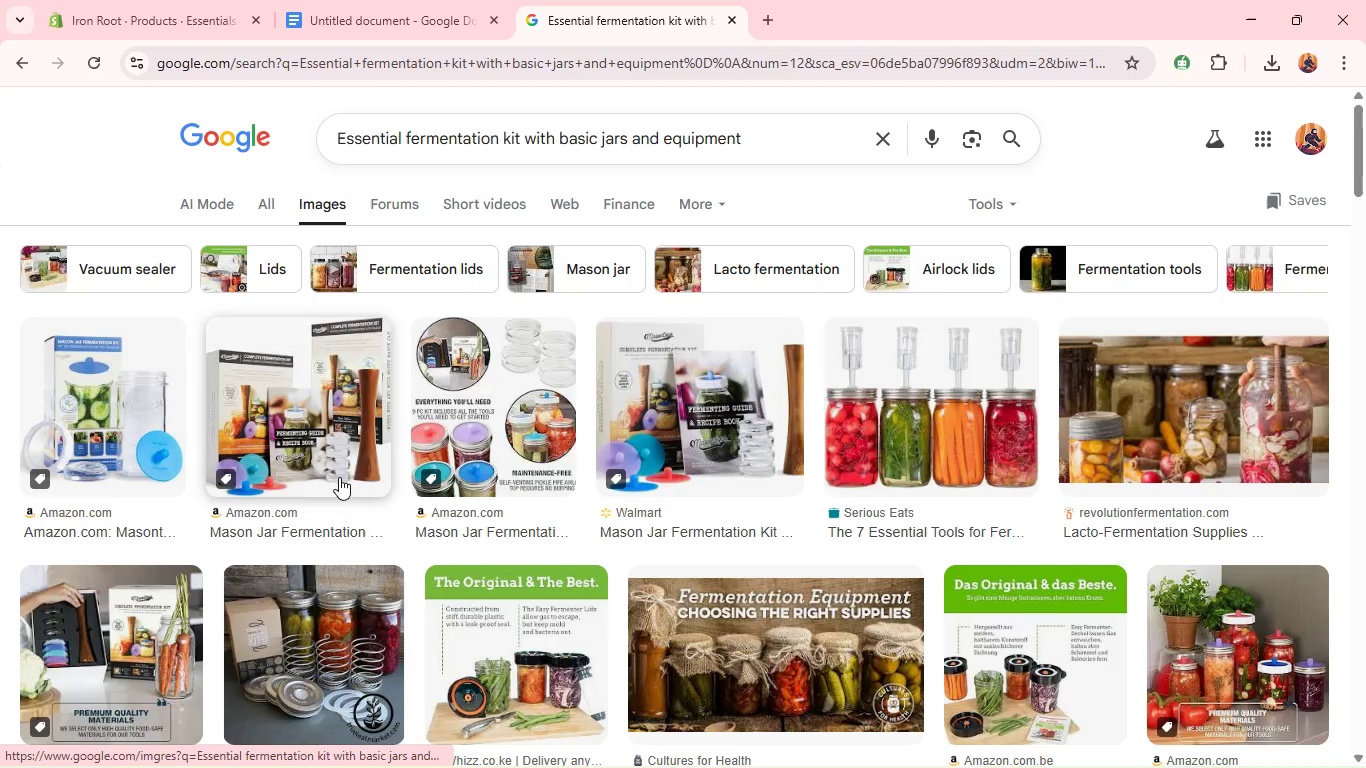 
wait(7.19)
 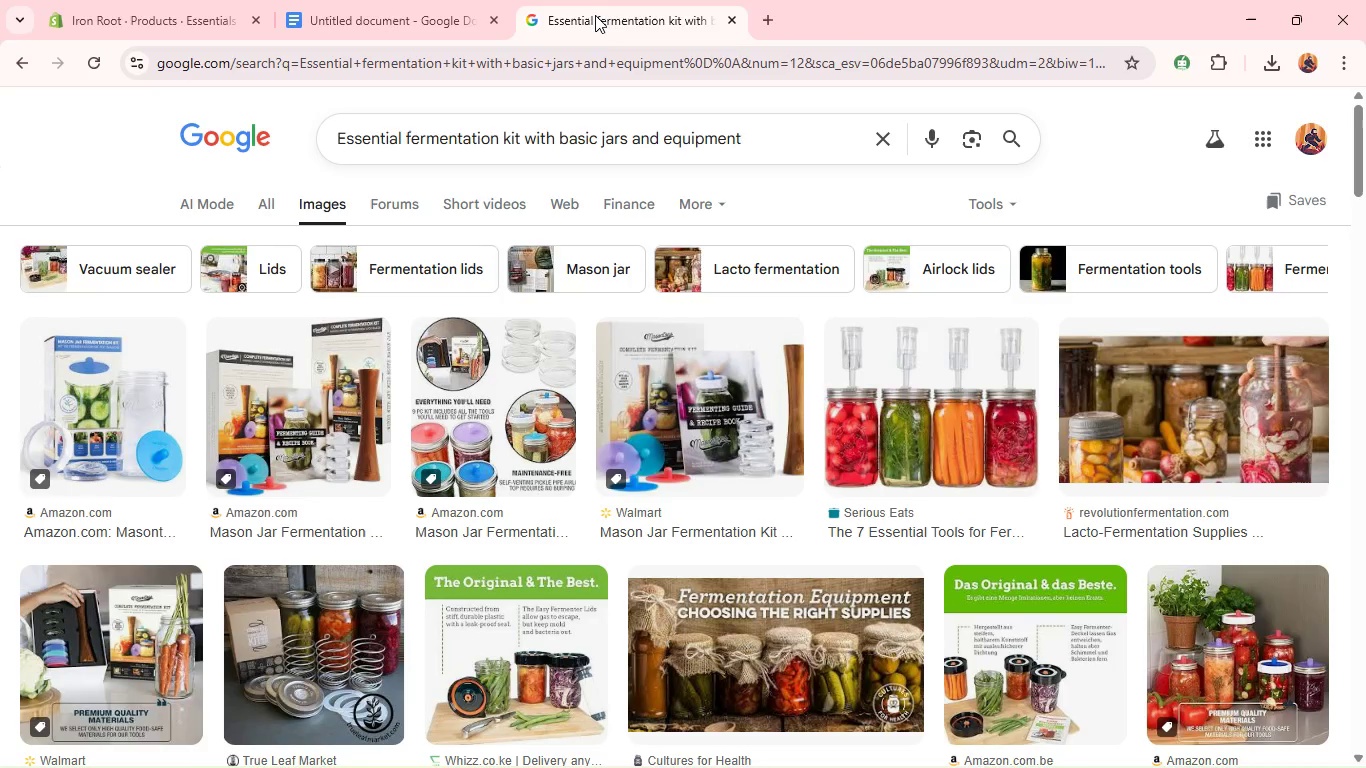 
scroll: coordinate [549, 425], scroll_direction: down, amount: 4.0
 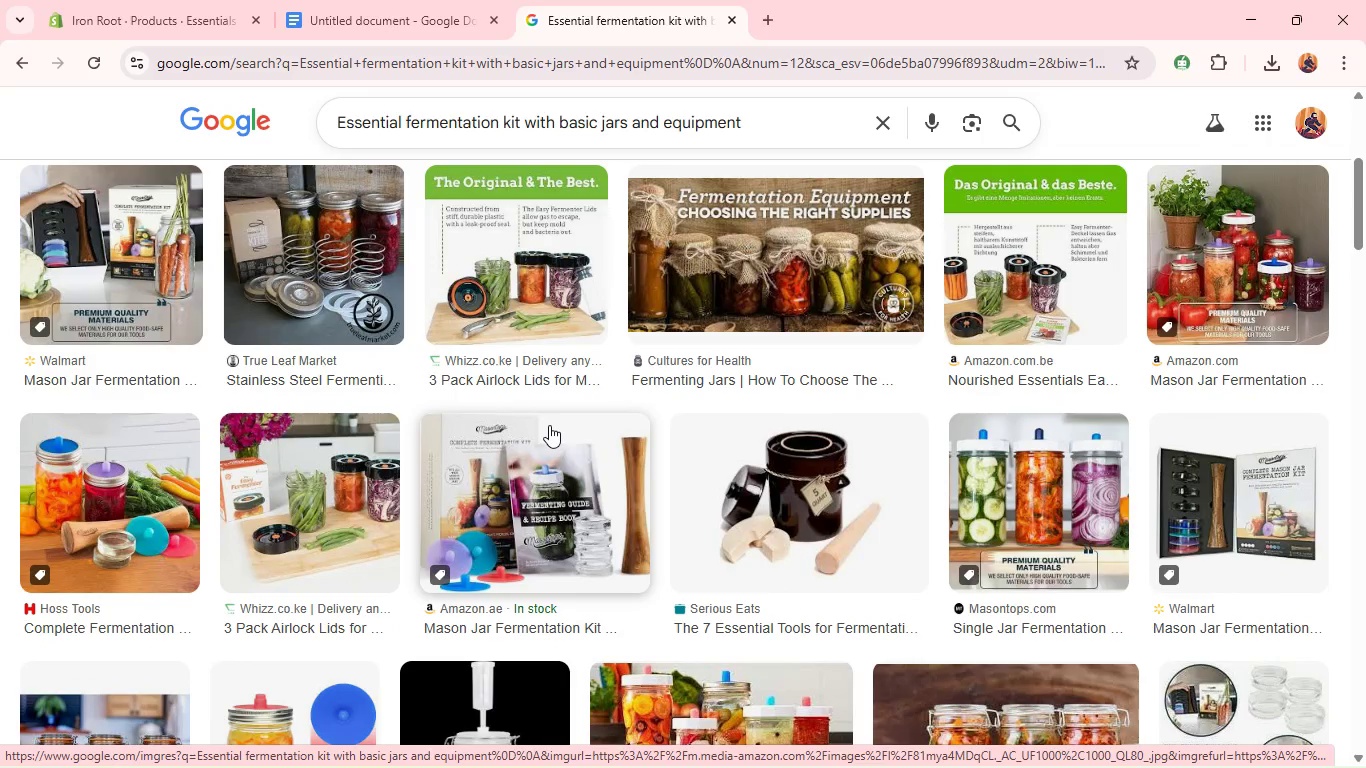 
wait(7.55)
 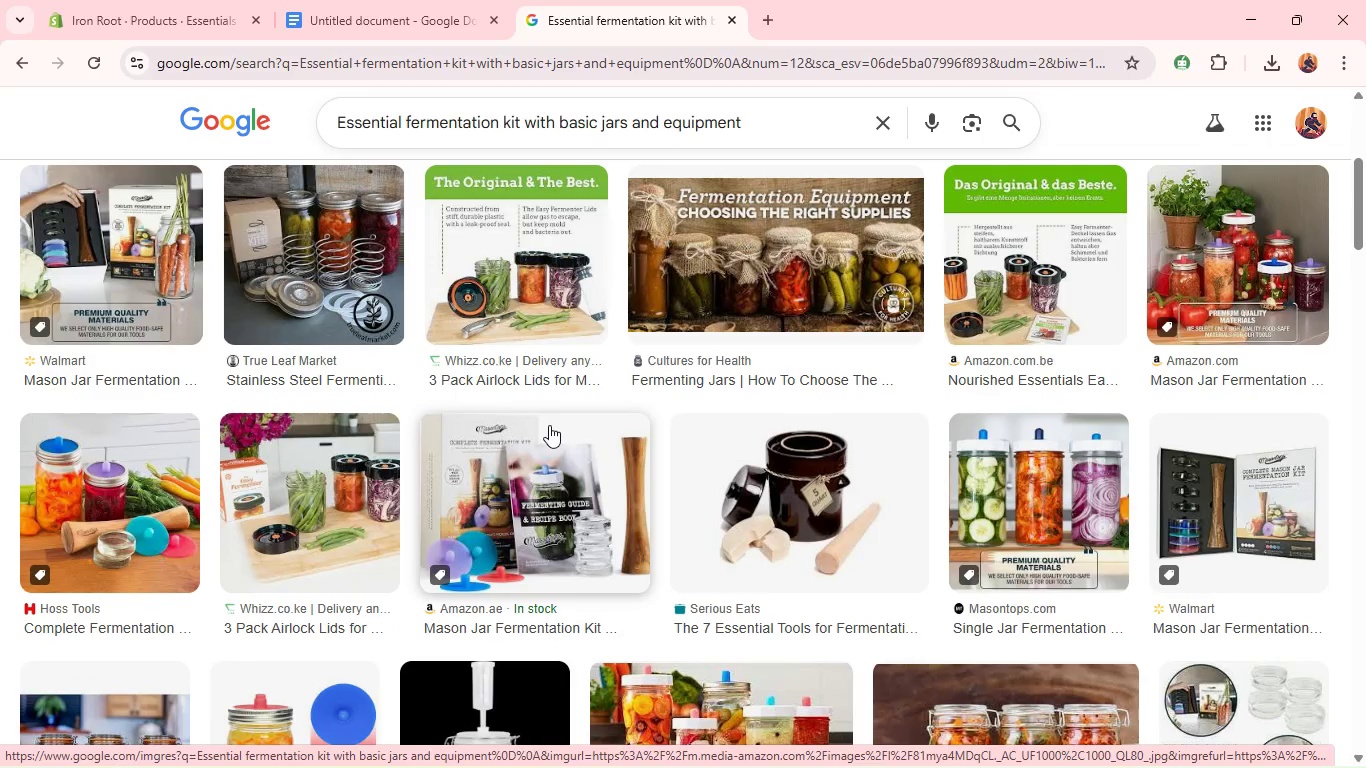 
scroll: coordinate [549, 425], scroll_direction: down, amount: 3.0
 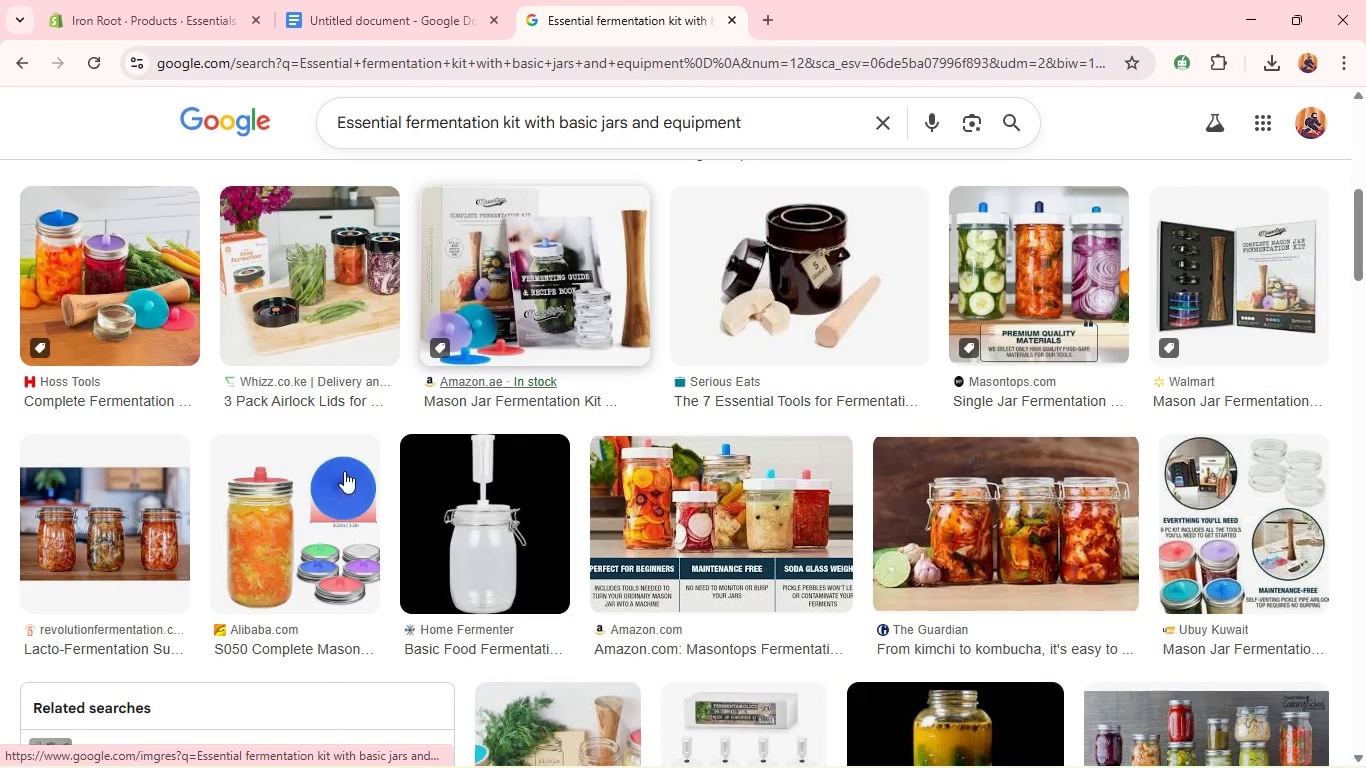 
mouse_move([249, 468])
 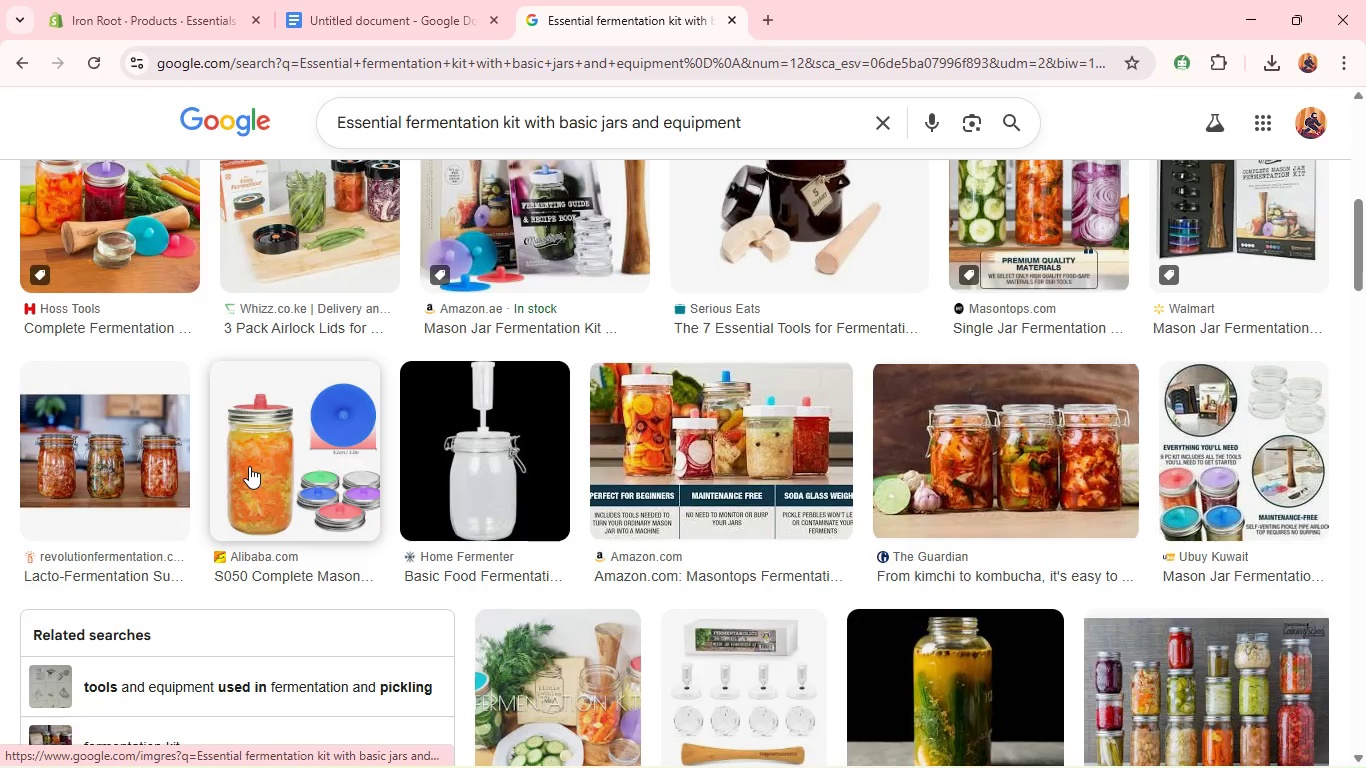 
scroll: coordinate [249, 466], scroll_direction: up, amount: 3.0
 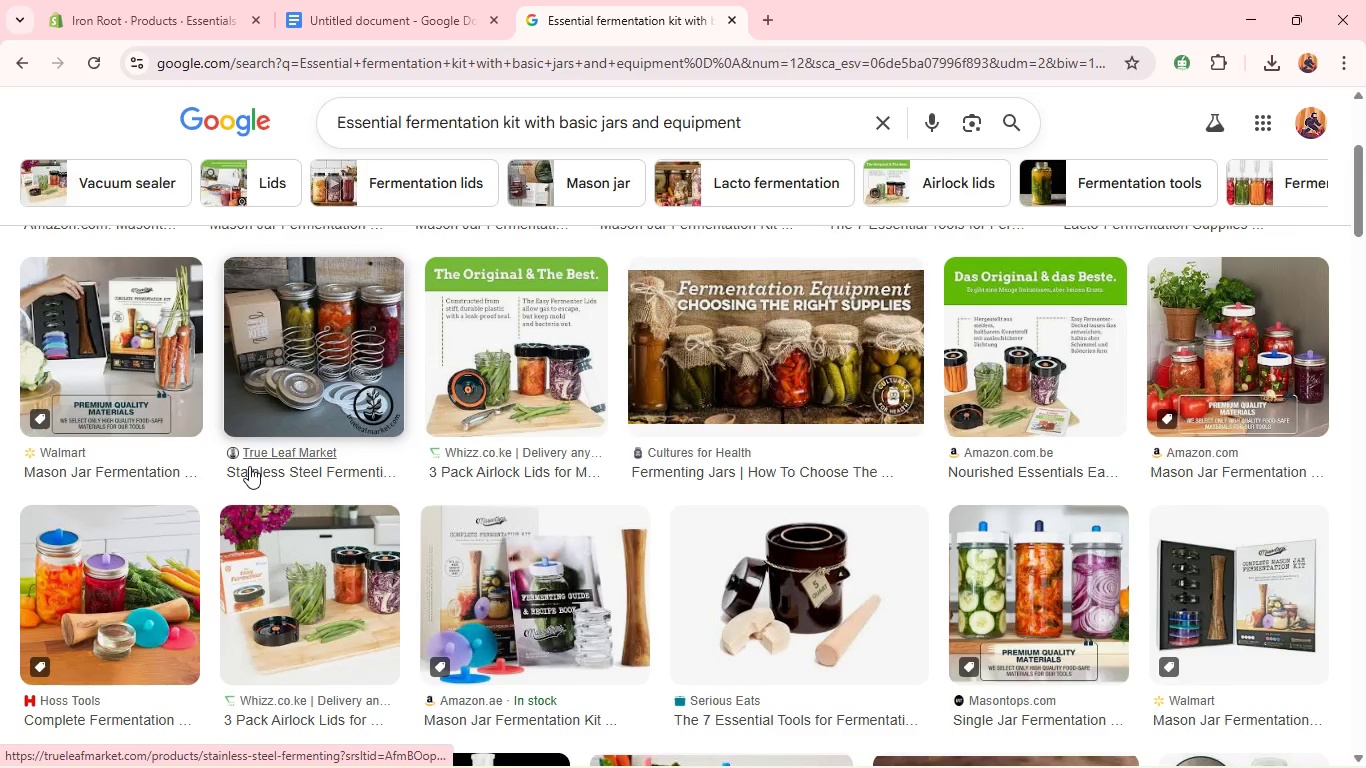 
scroll: coordinate [249, 466], scroll_direction: down, amount: 4.0
 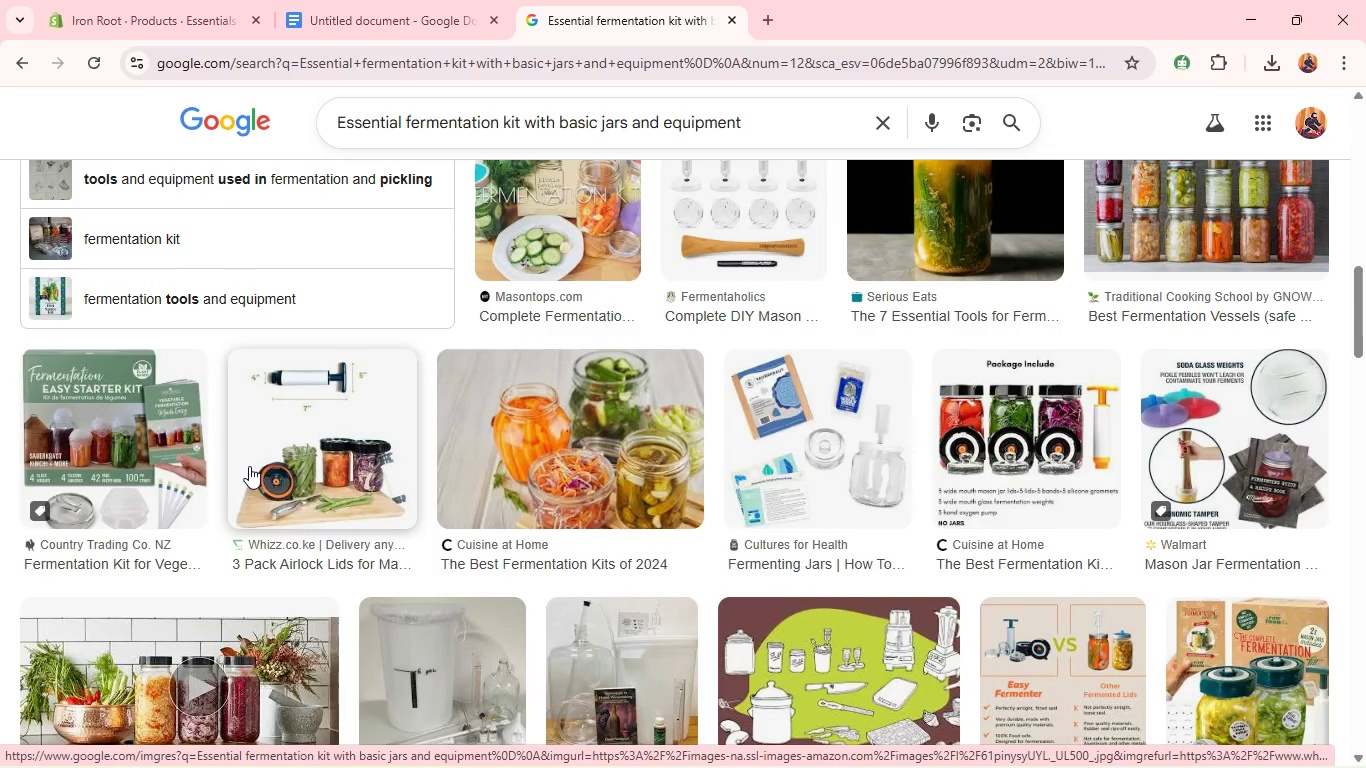 
scroll: coordinate [249, 466], scroll_direction: up, amount: 1.0
 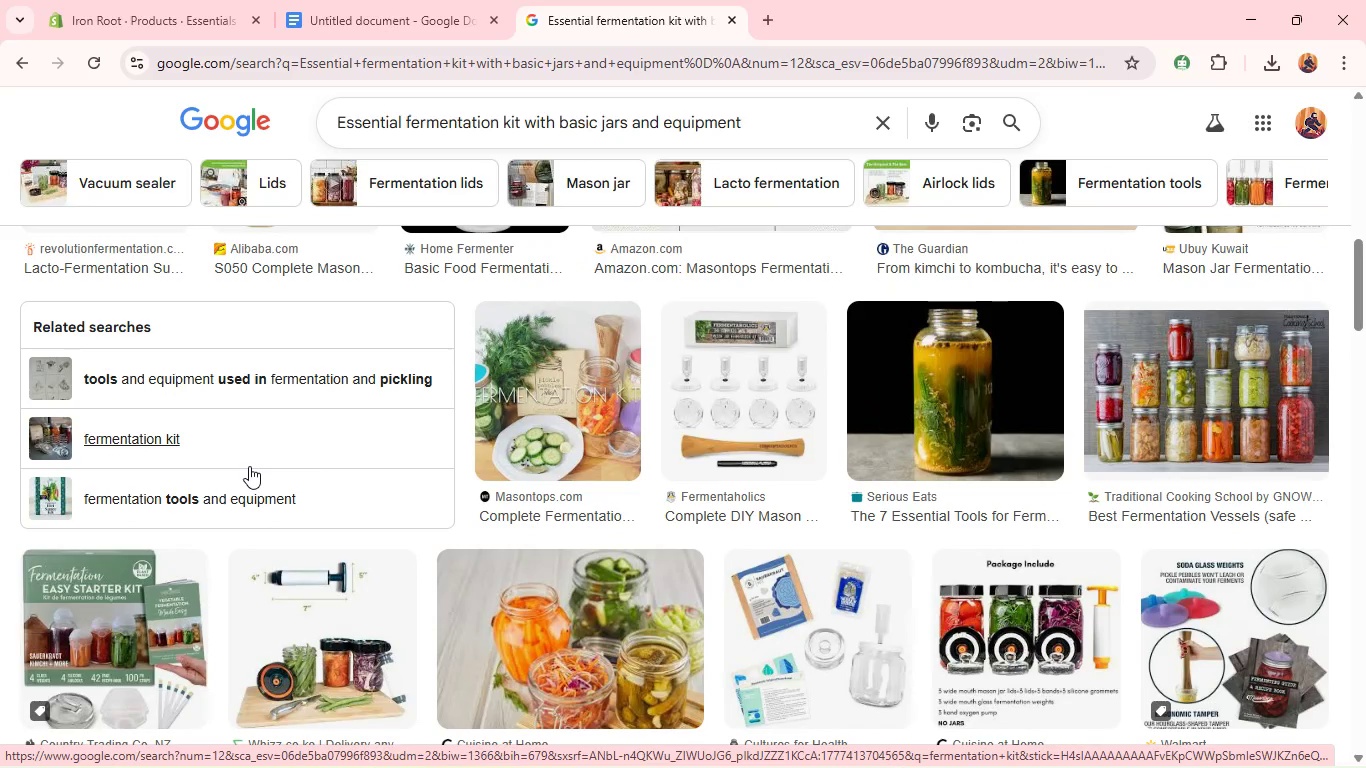 
scroll: coordinate [249, 466], scroll_direction: down, amount: 1.0
 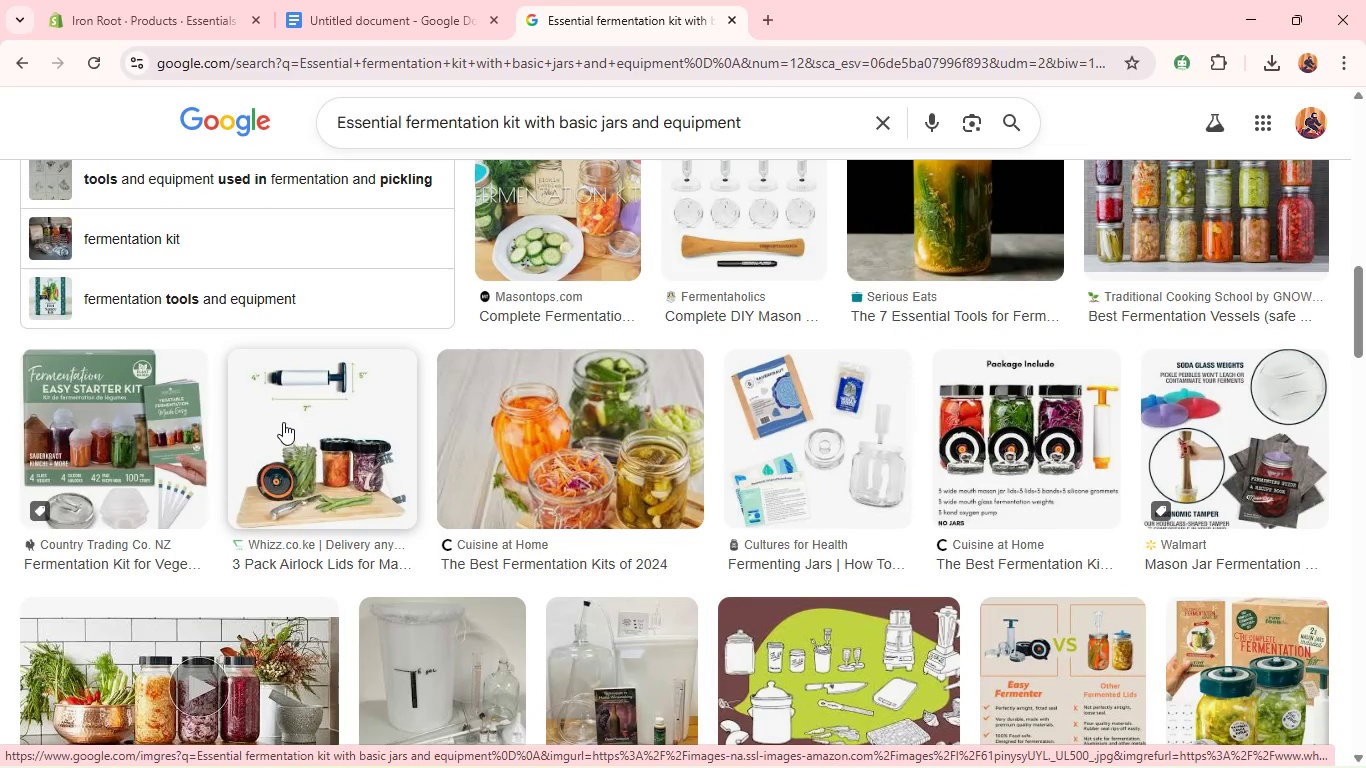 
right_click([285, 413])
 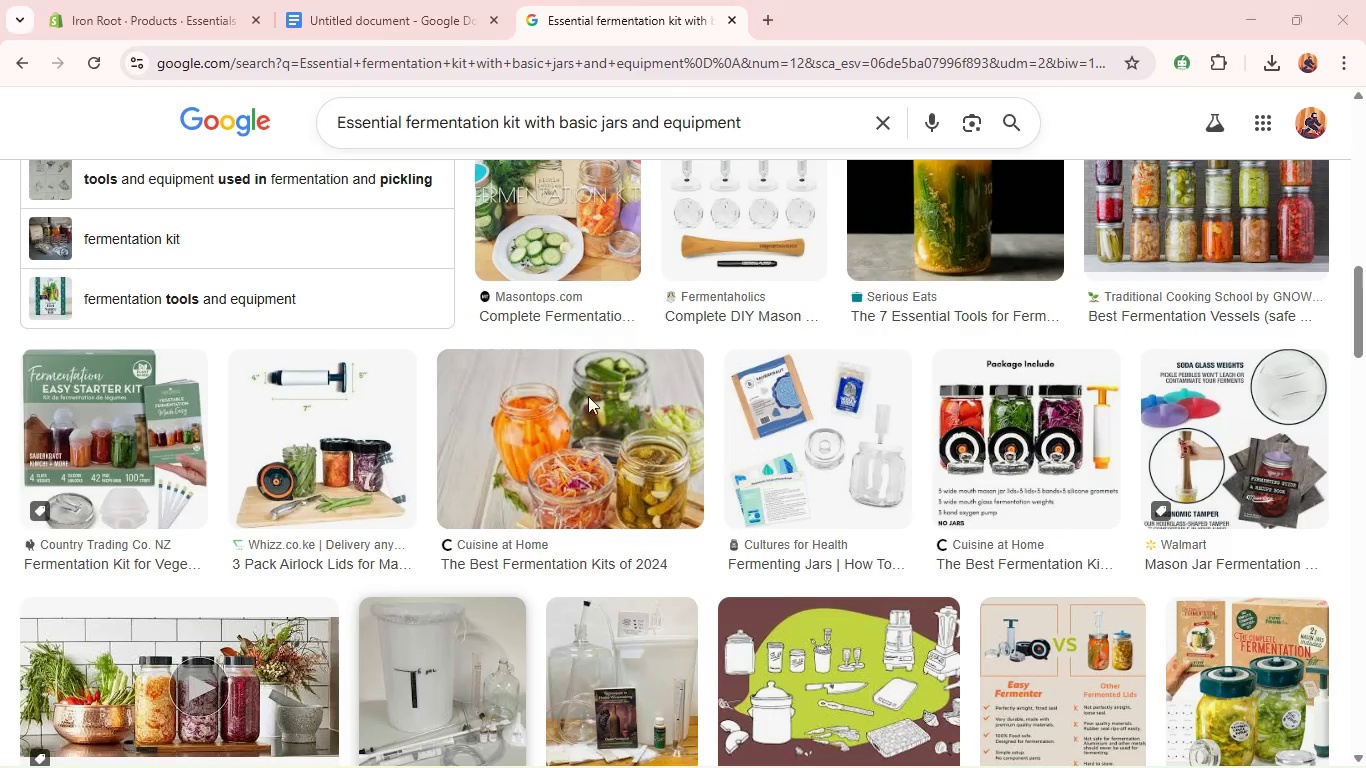 
left_click([498, 447])
 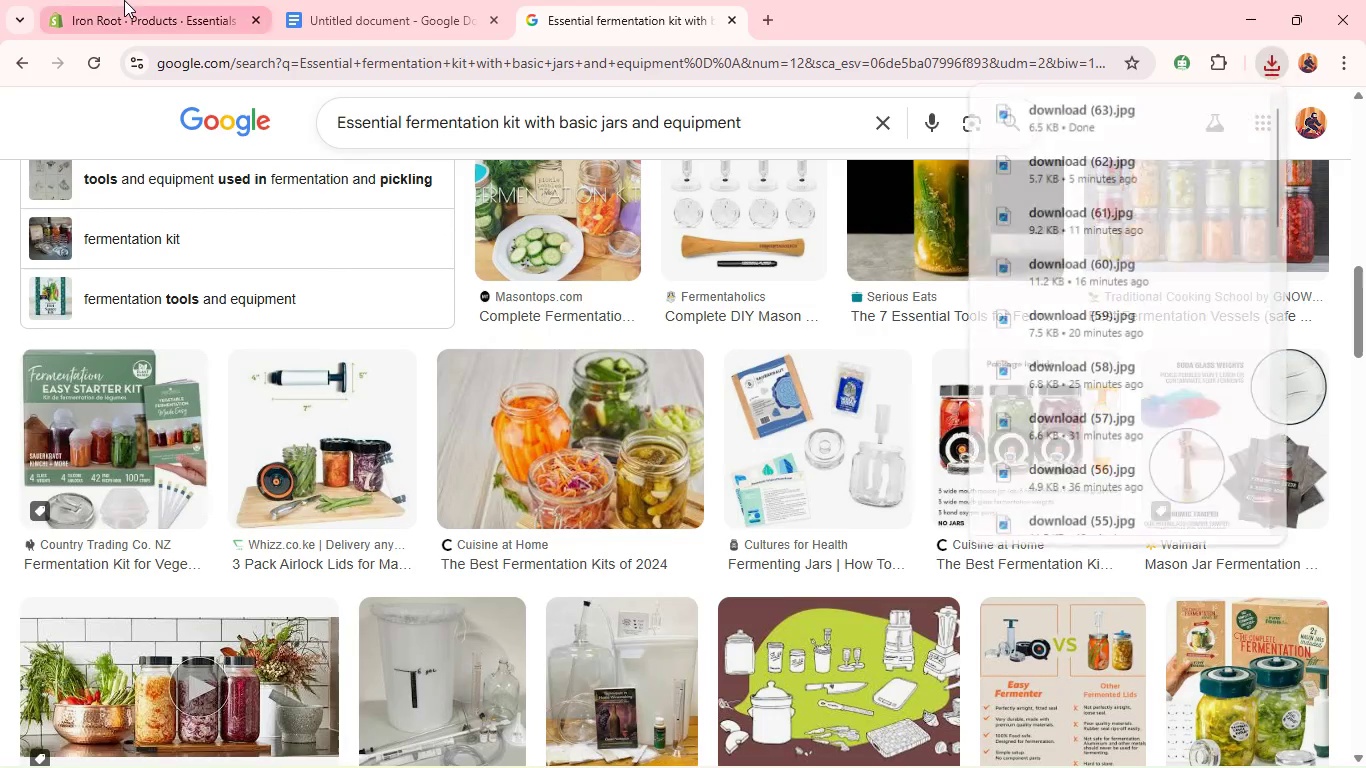 
left_click([124, 0])
 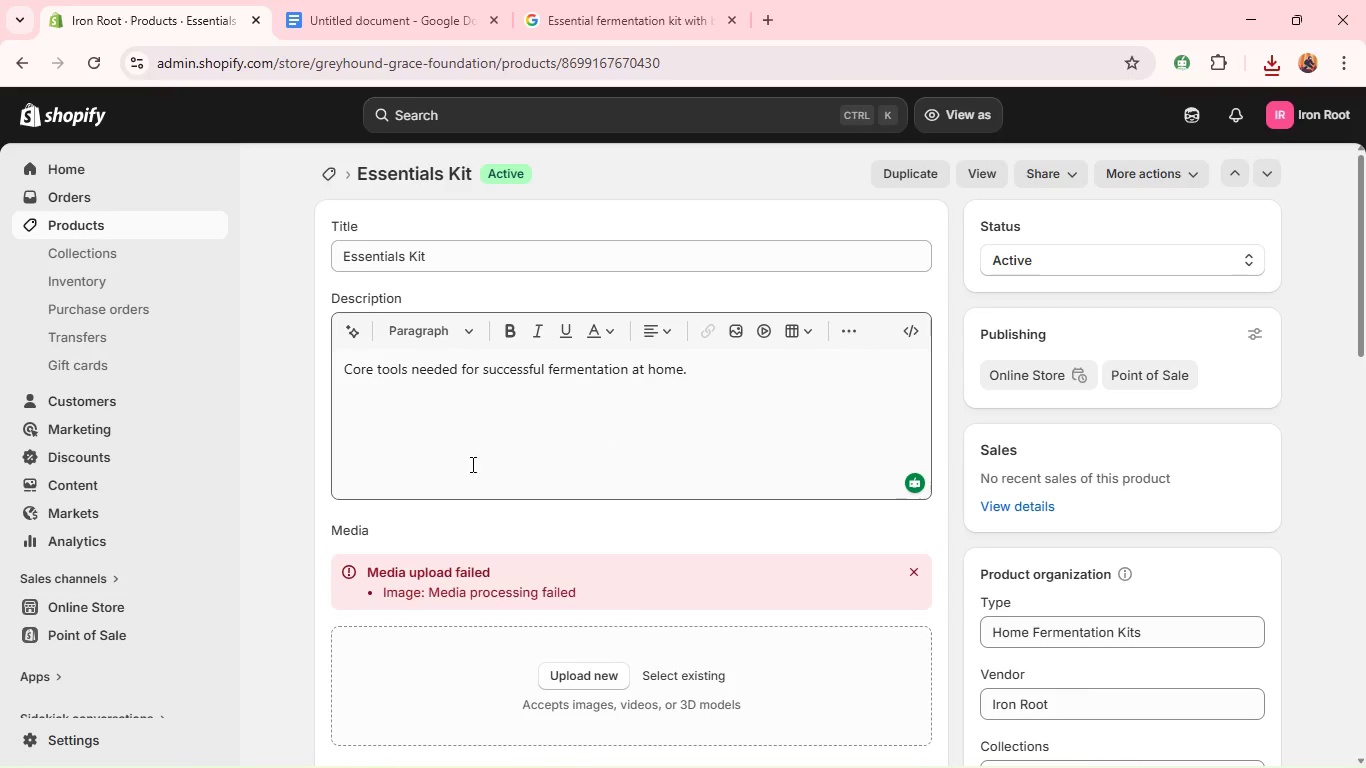 
scroll: coordinate [555, 578], scroll_direction: down, amount: 2.0
 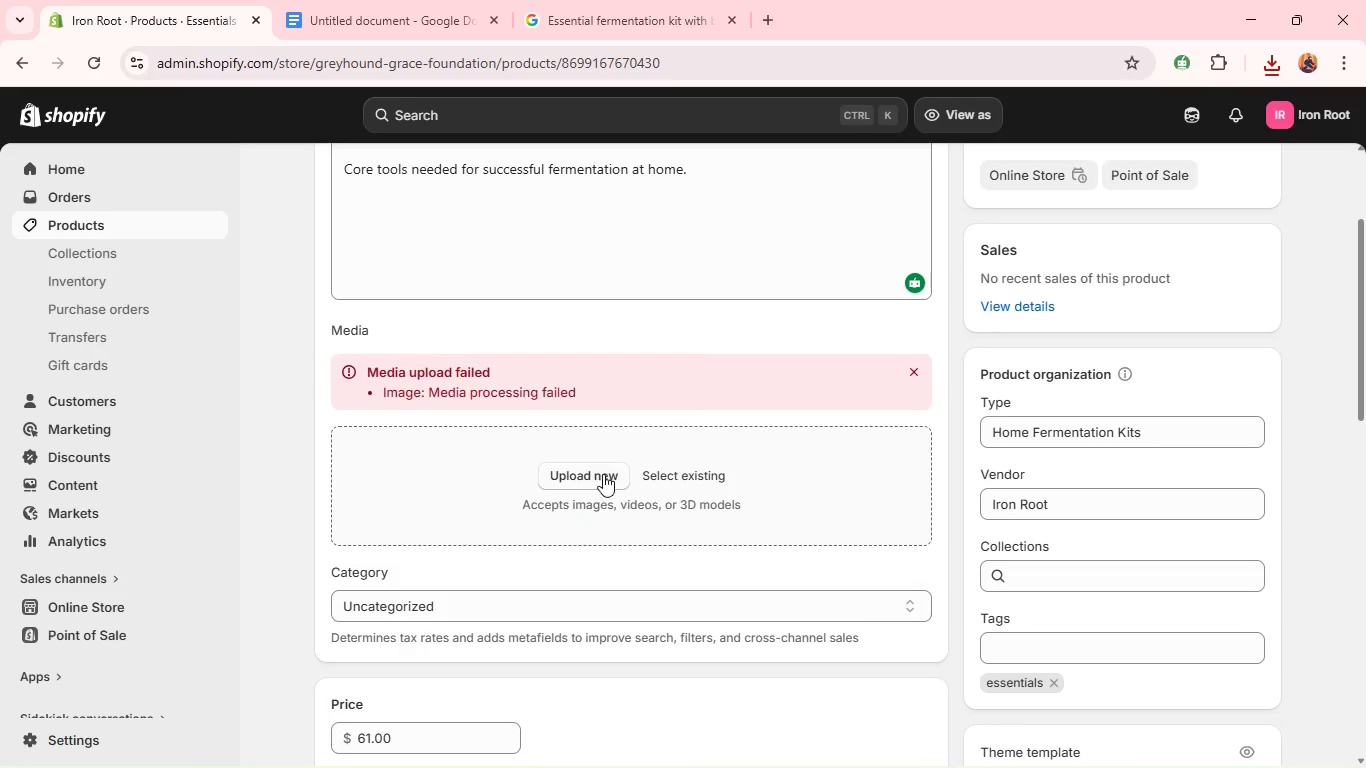 
left_click([603, 474])
 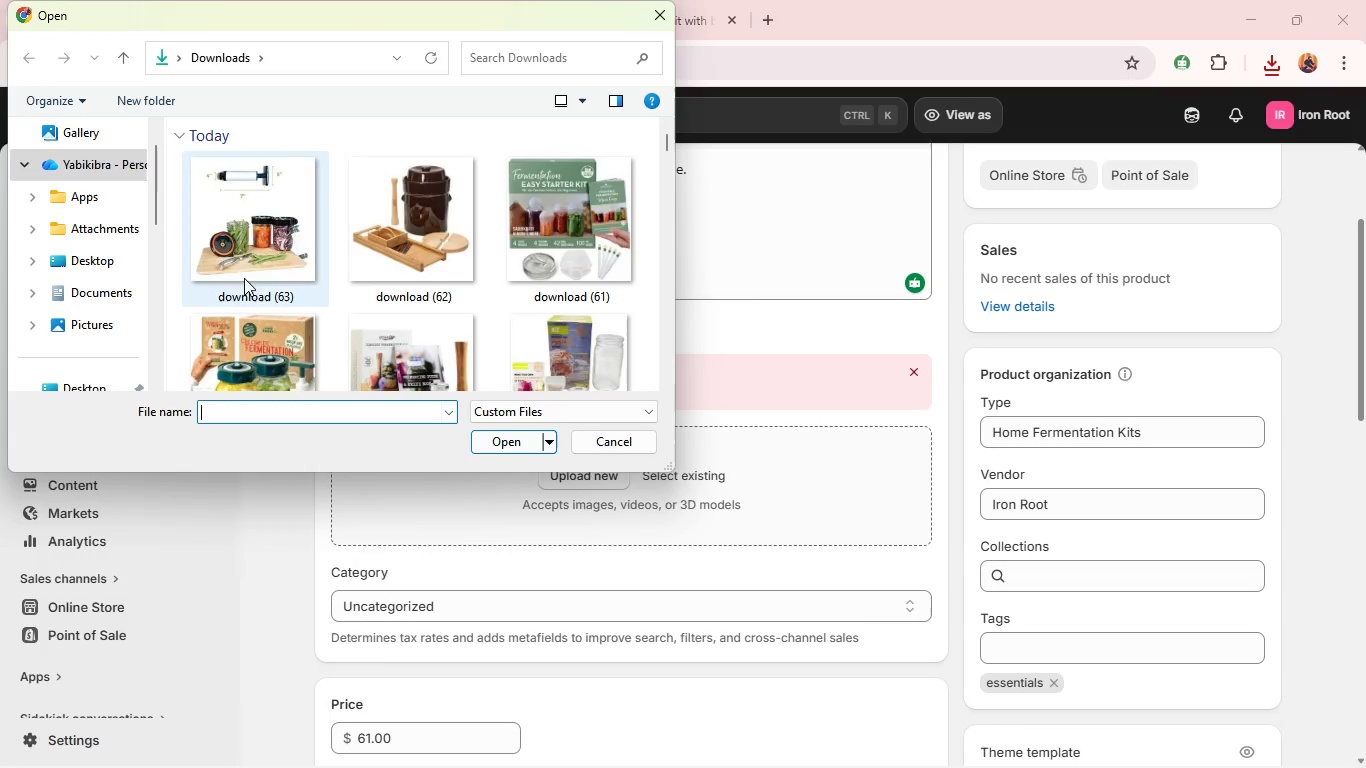 
left_click([237, 249])
 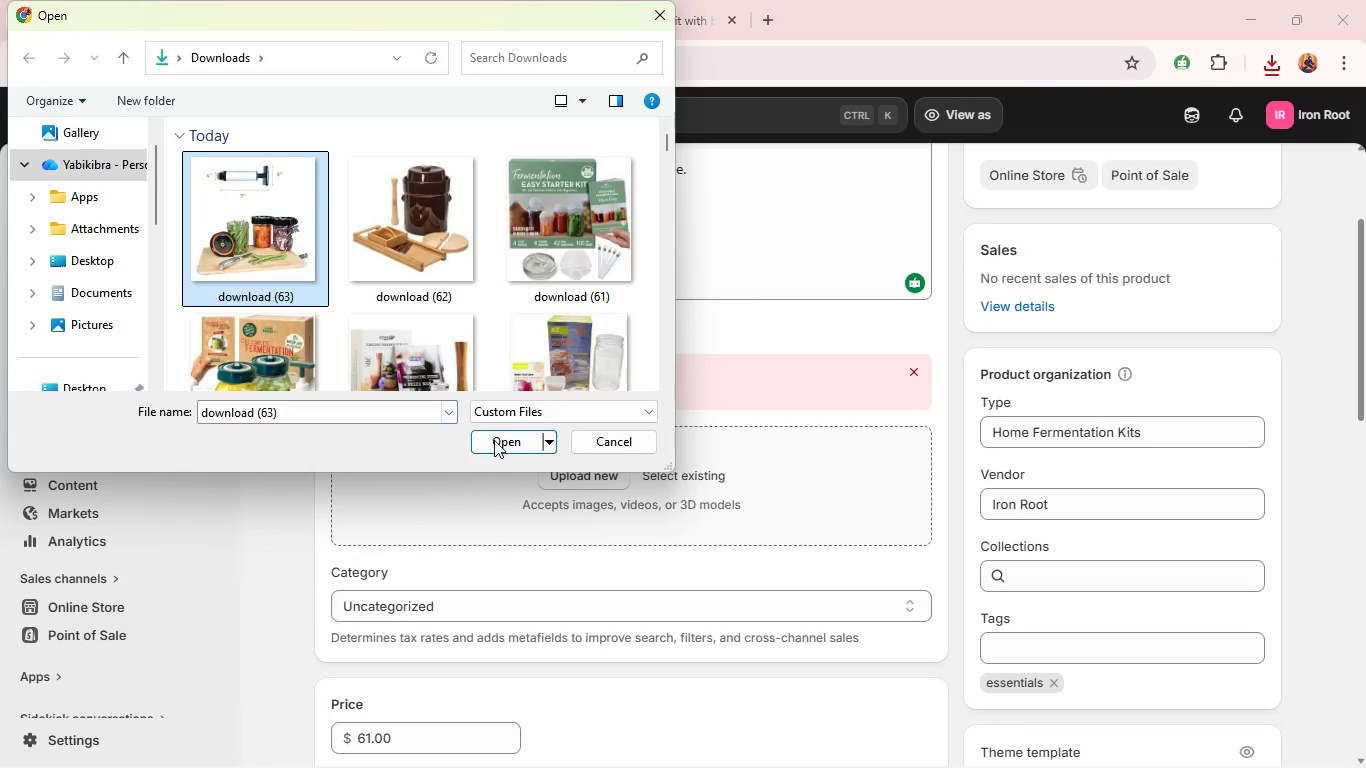 
left_click([504, 446])
 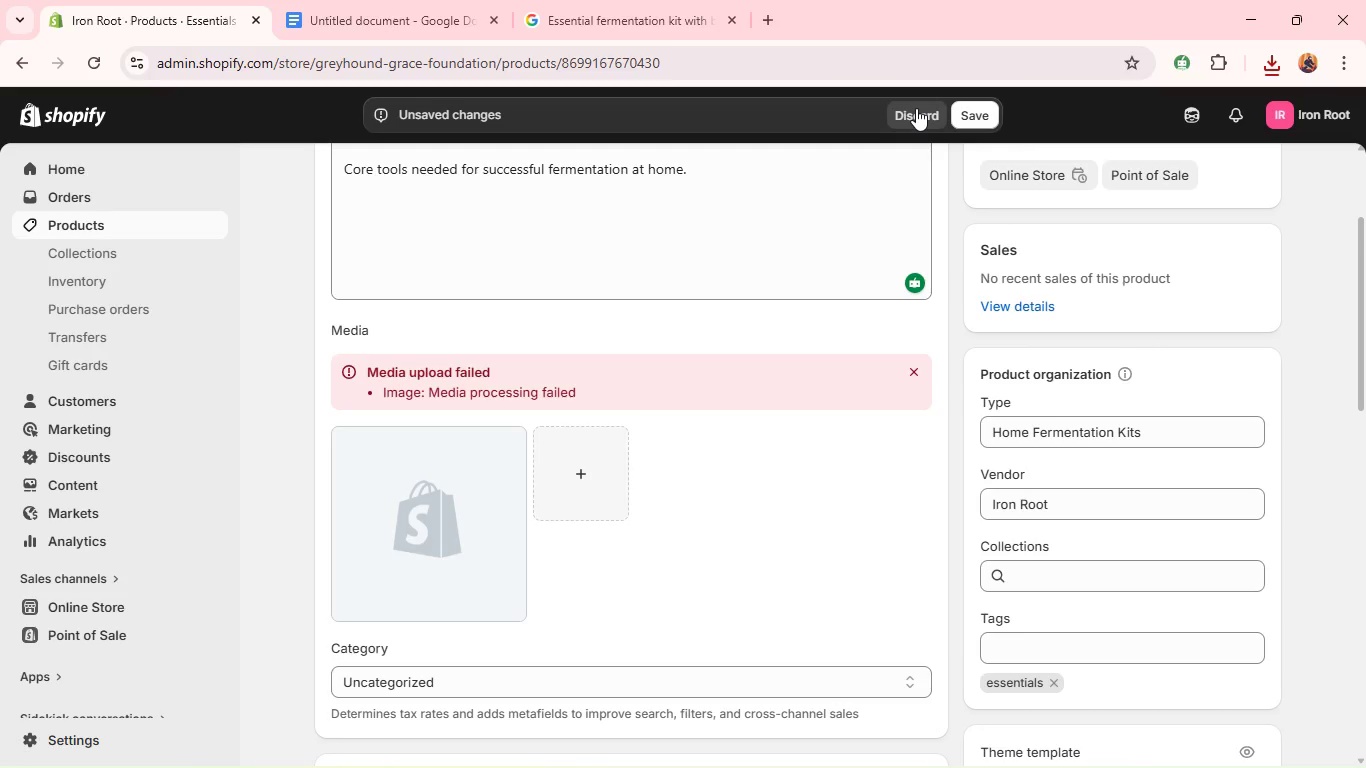 
wait(7.56)
 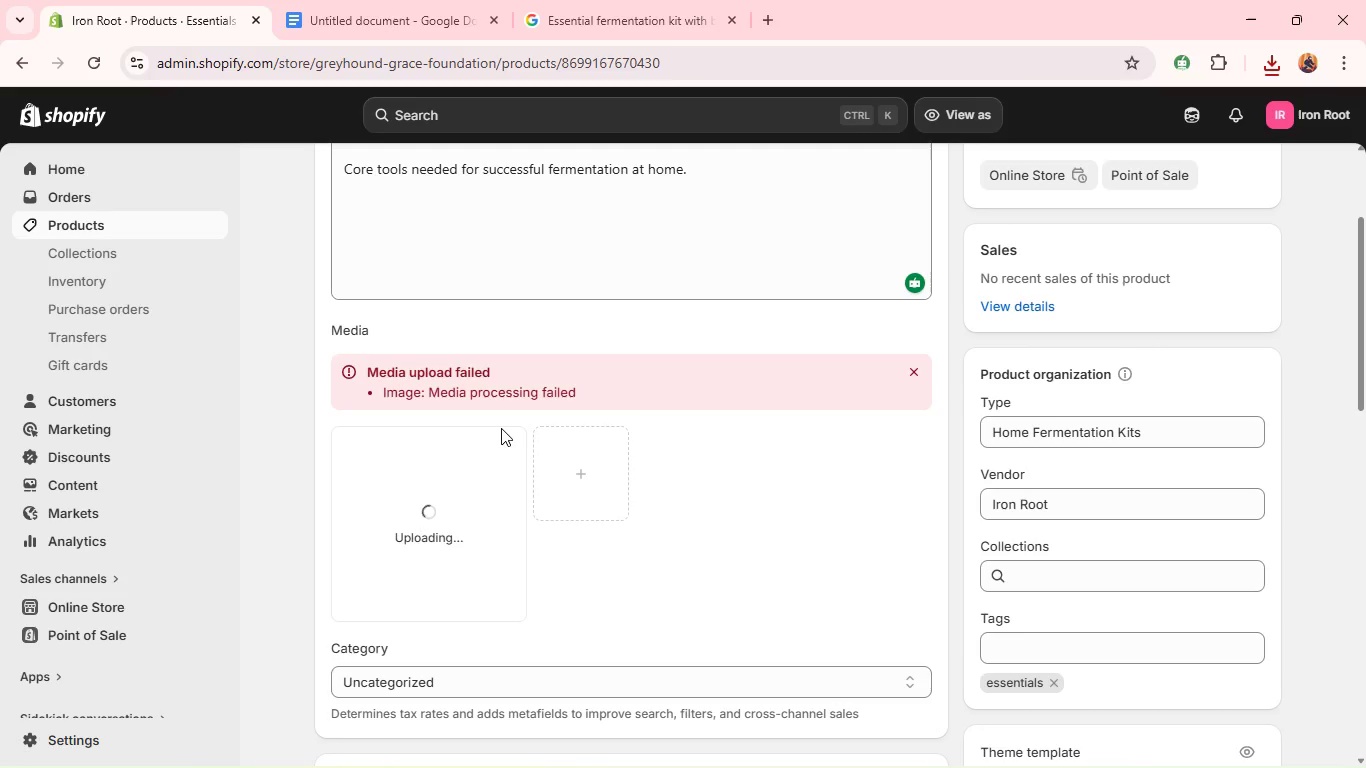 
left_click([981, 120])
 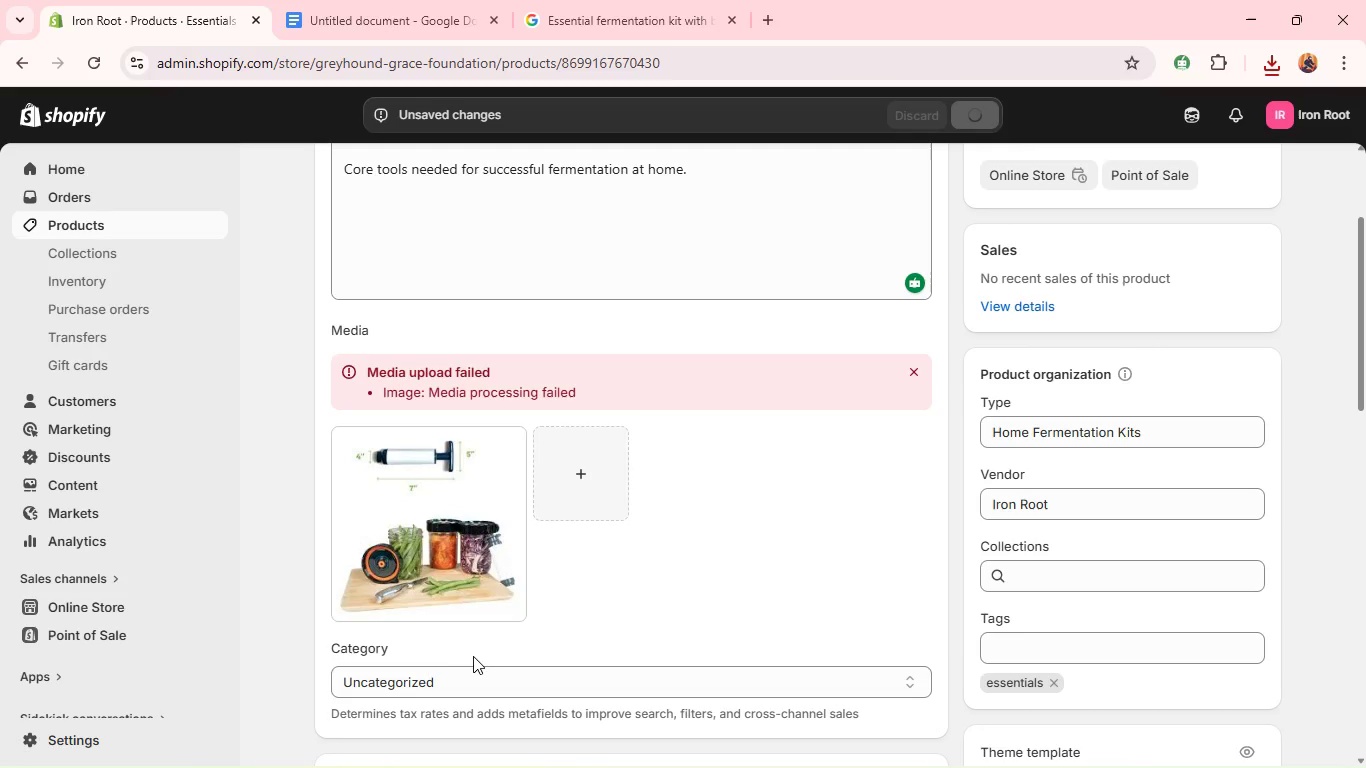 
left_click([491, 562])
 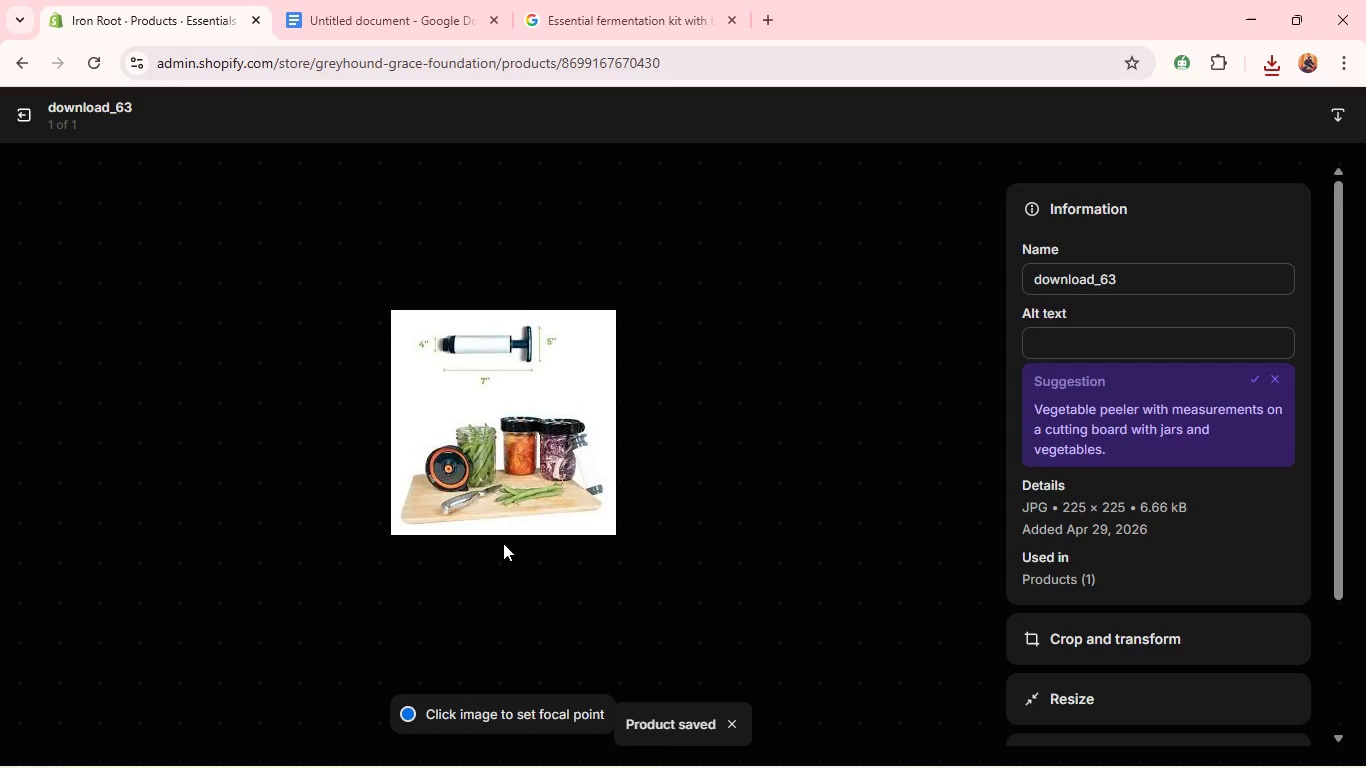 
wait(6.67)
 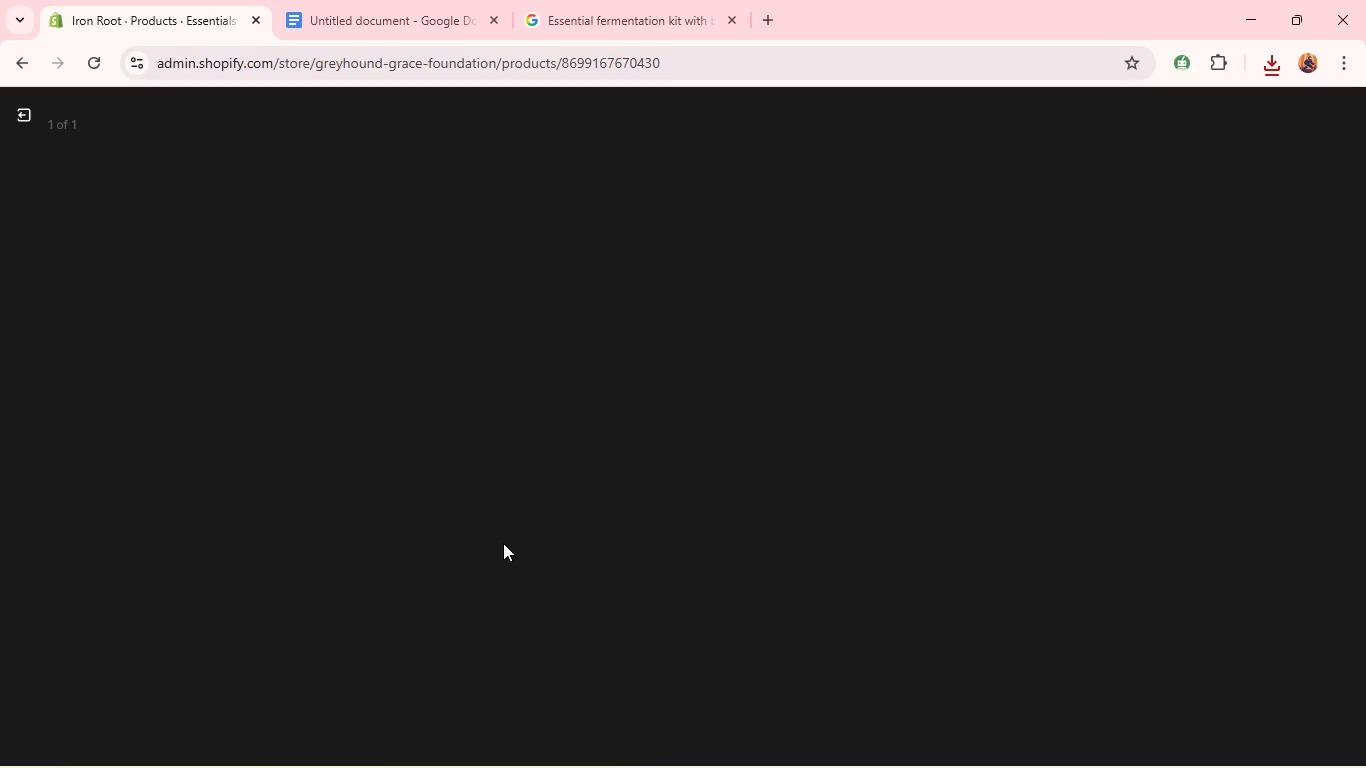 
left_click([1096, 339])
 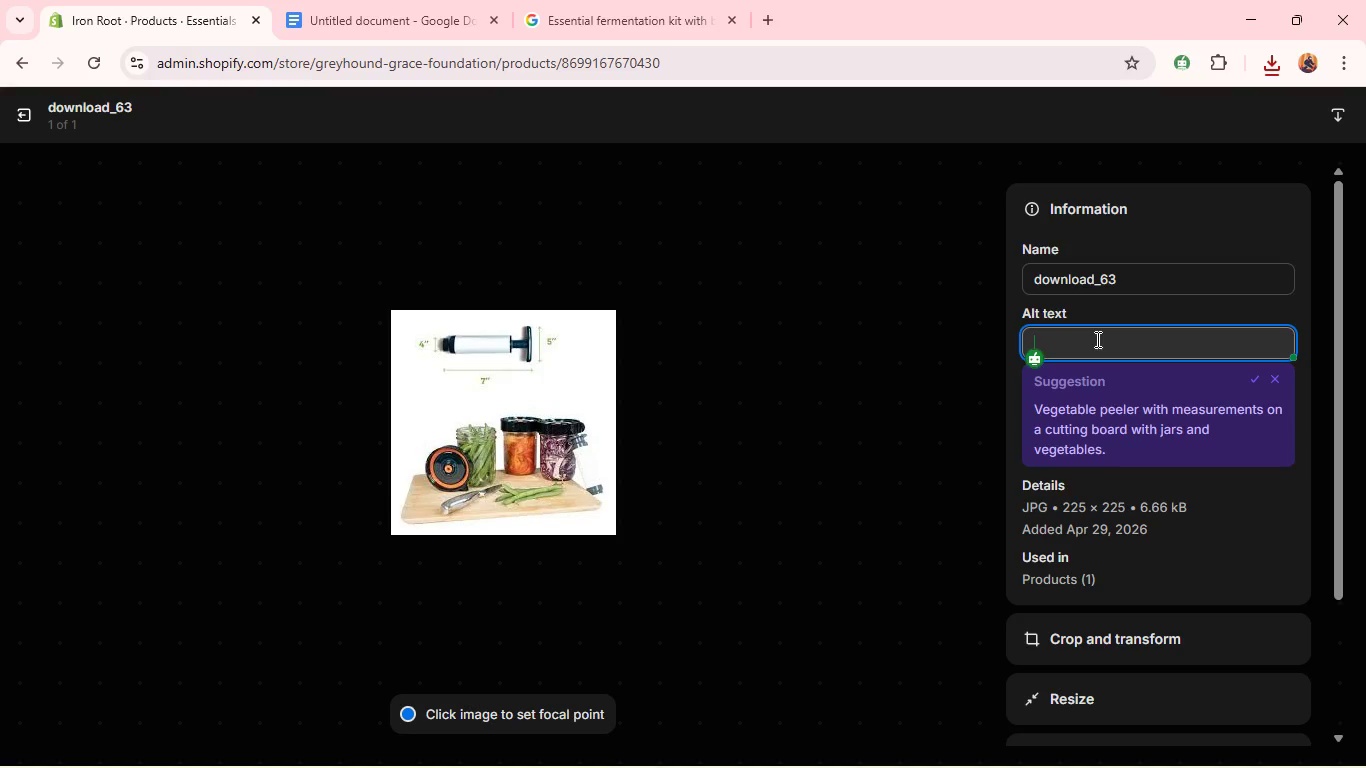 
wait(6.47)
 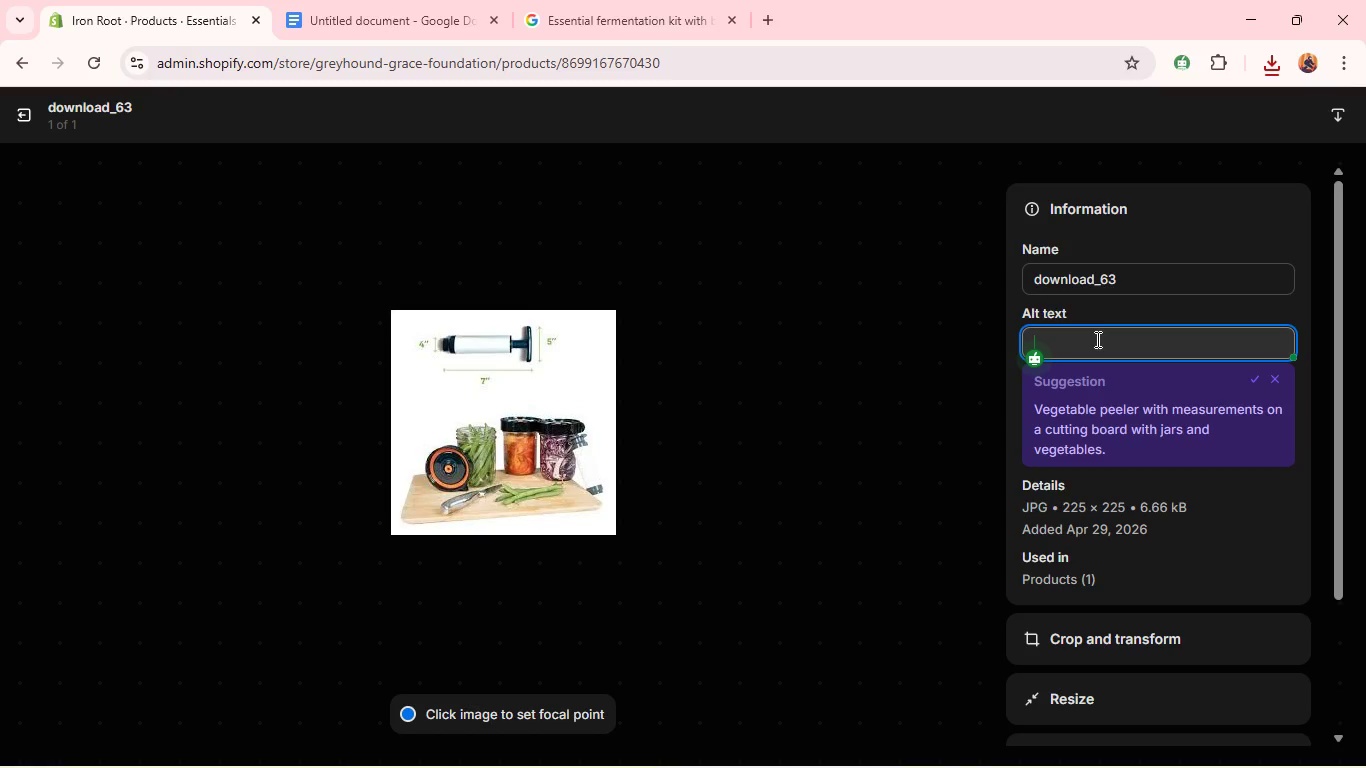 
key(Control+ControlLeft)
 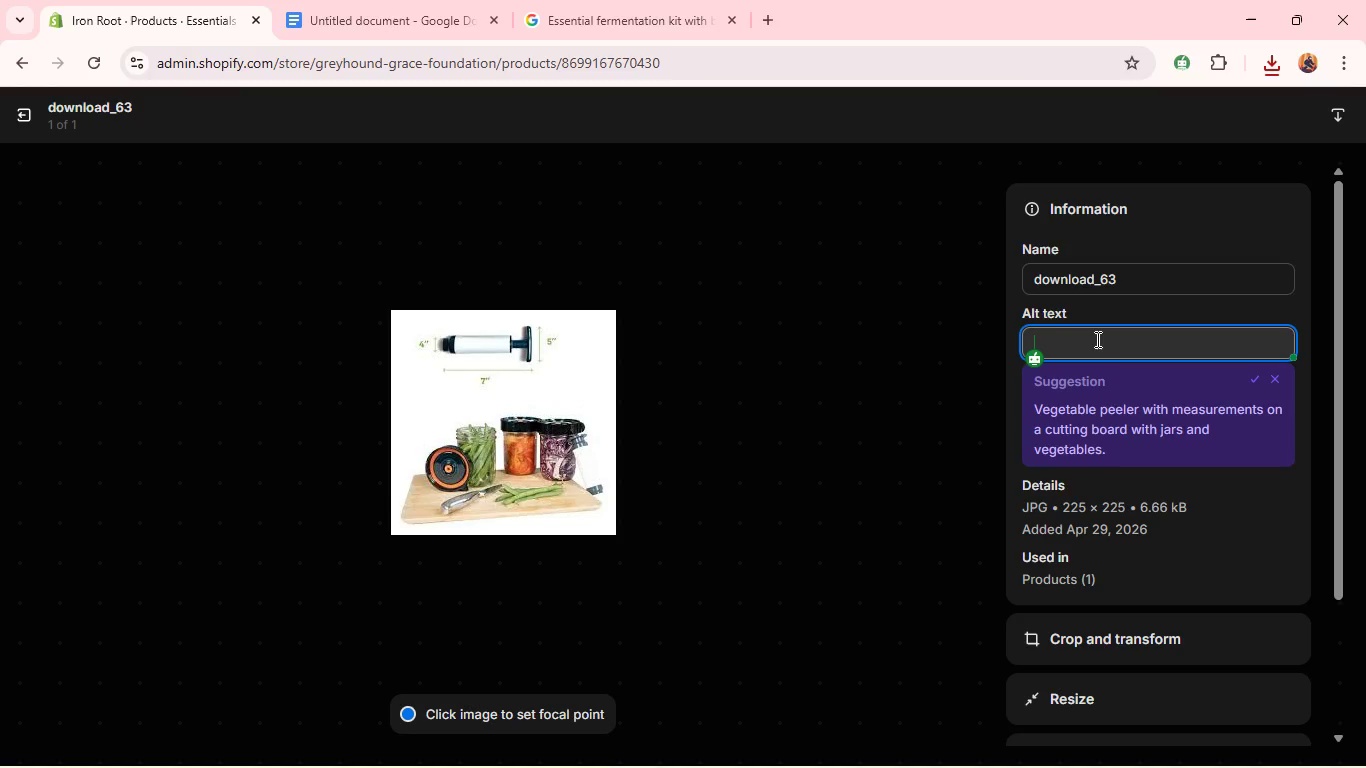 
type(Essential fermentation kit with basic jars and equipment)
 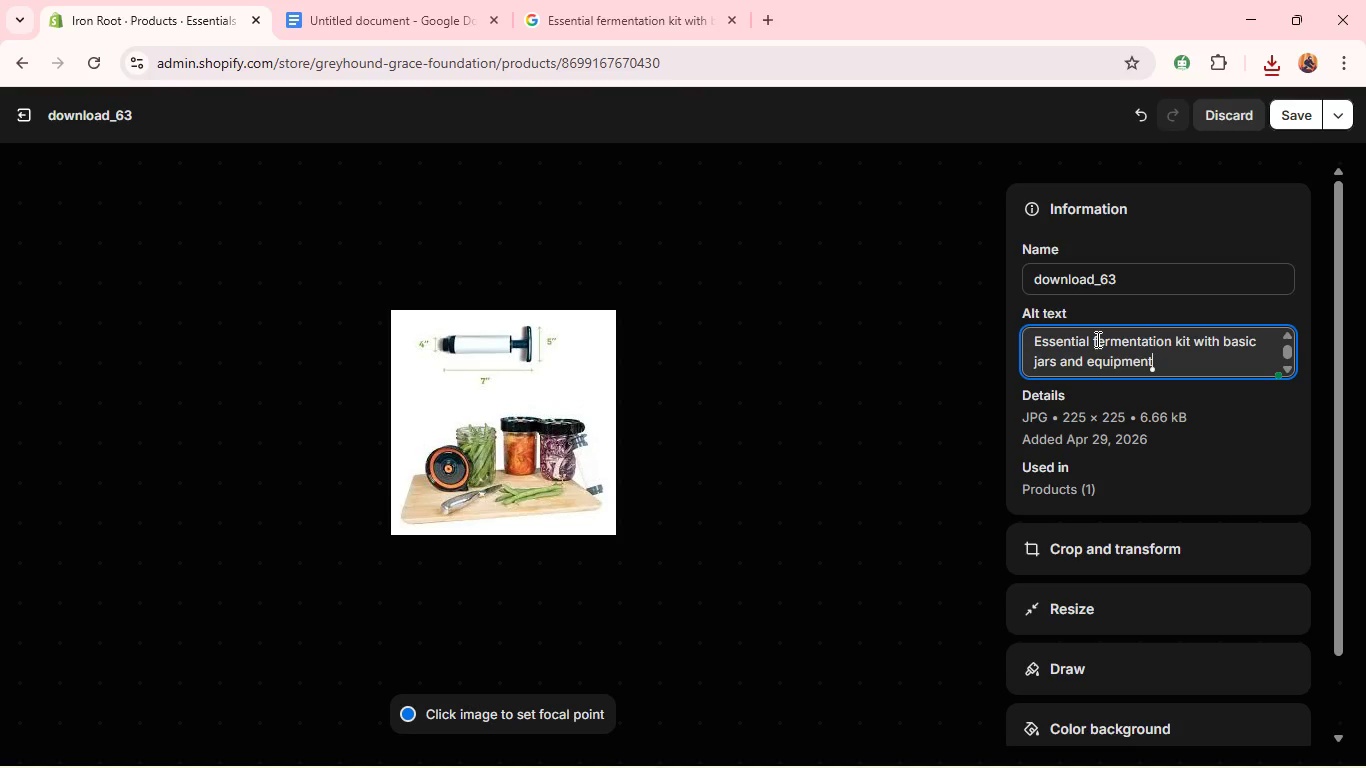 
left_click([1201, 565])
 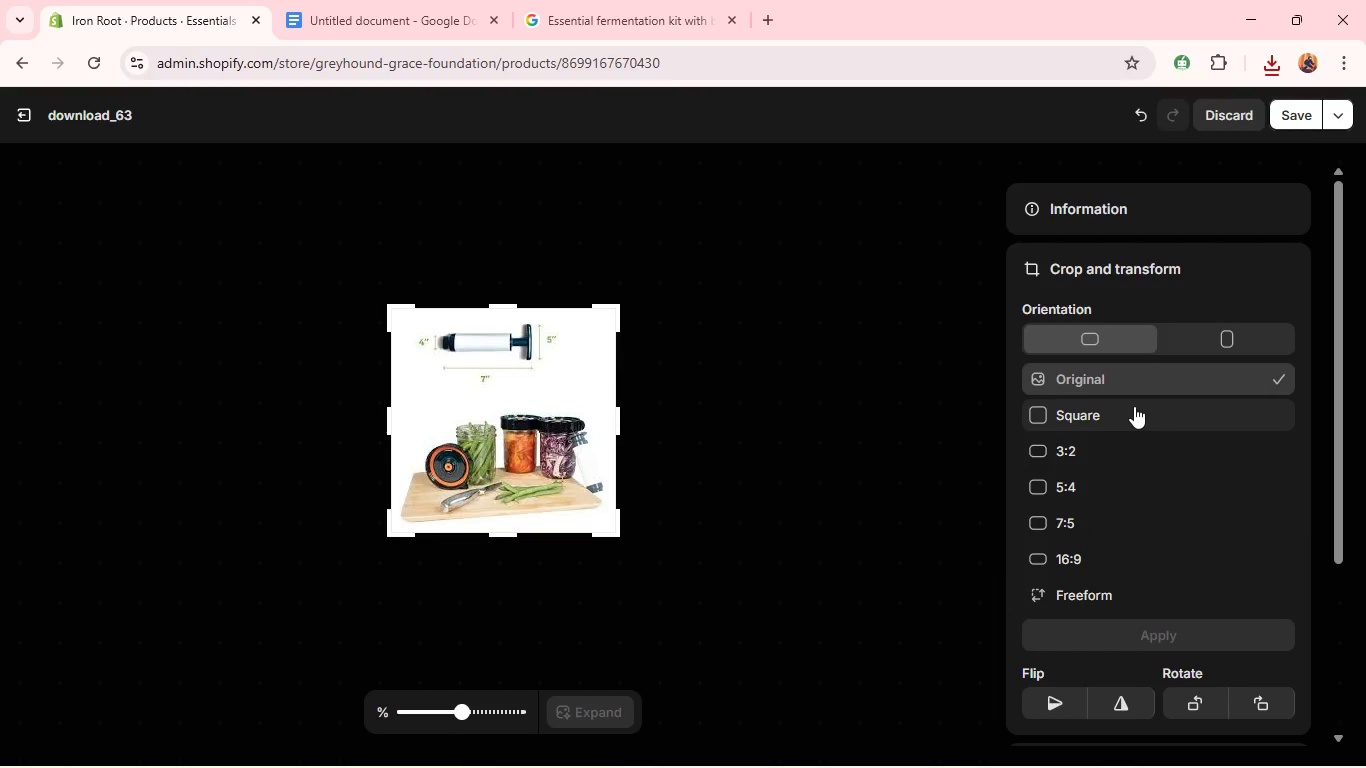 
left_click([1134, 406])
 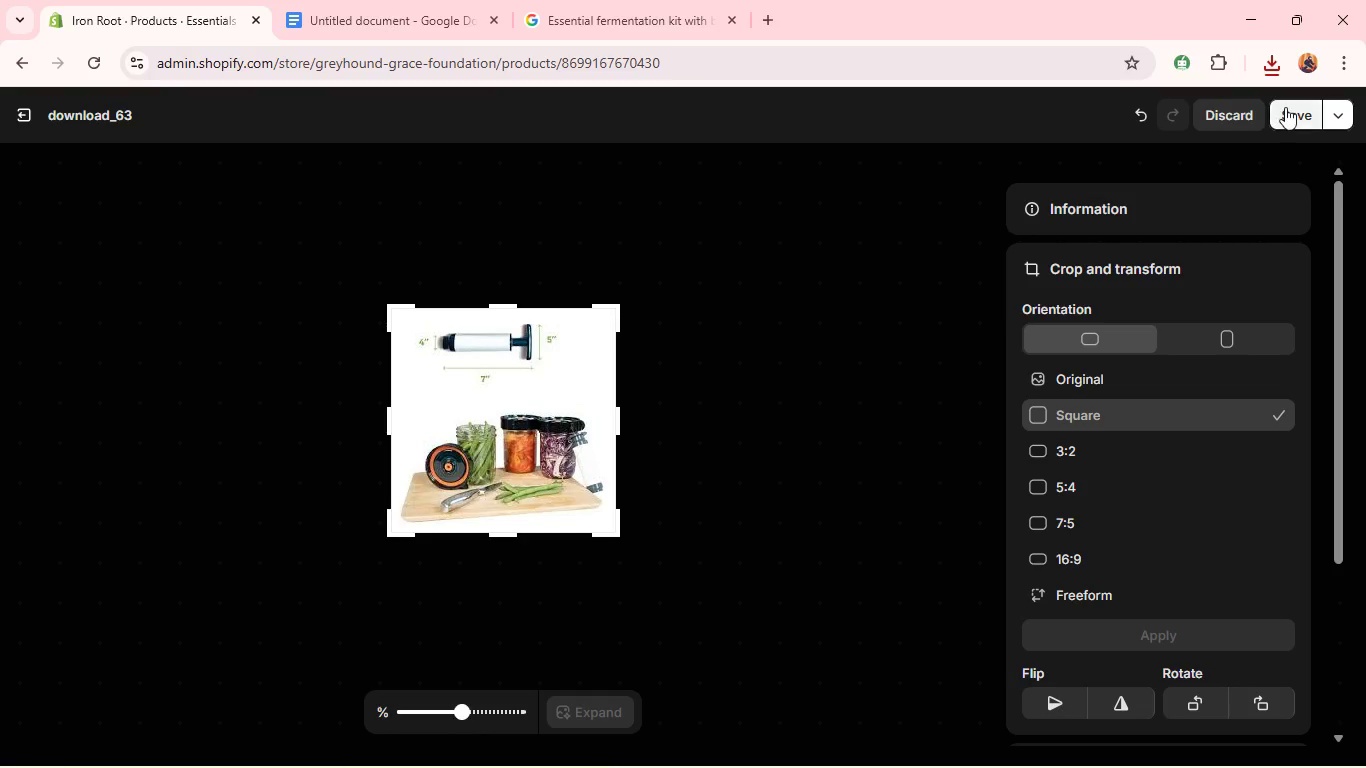 
left_click([1285, 107])
 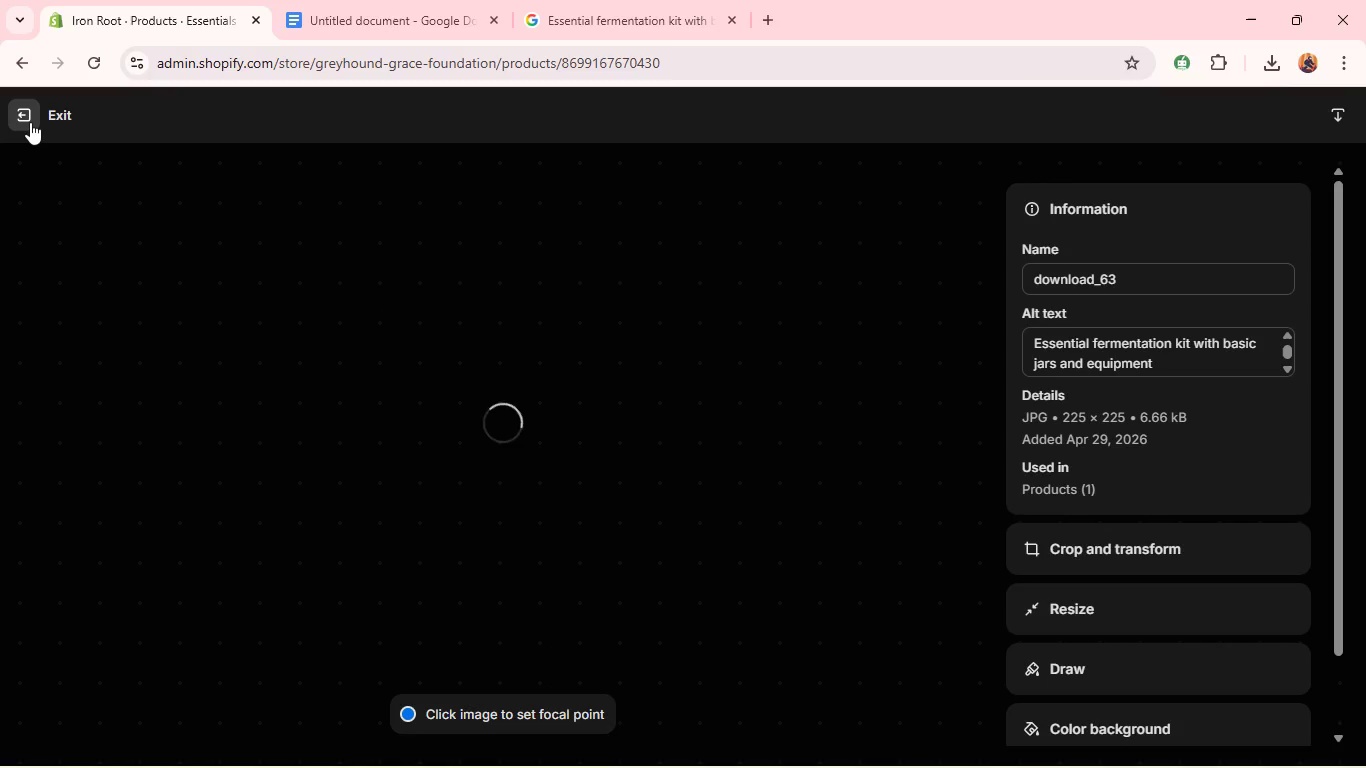 
left_click([30, 122])
 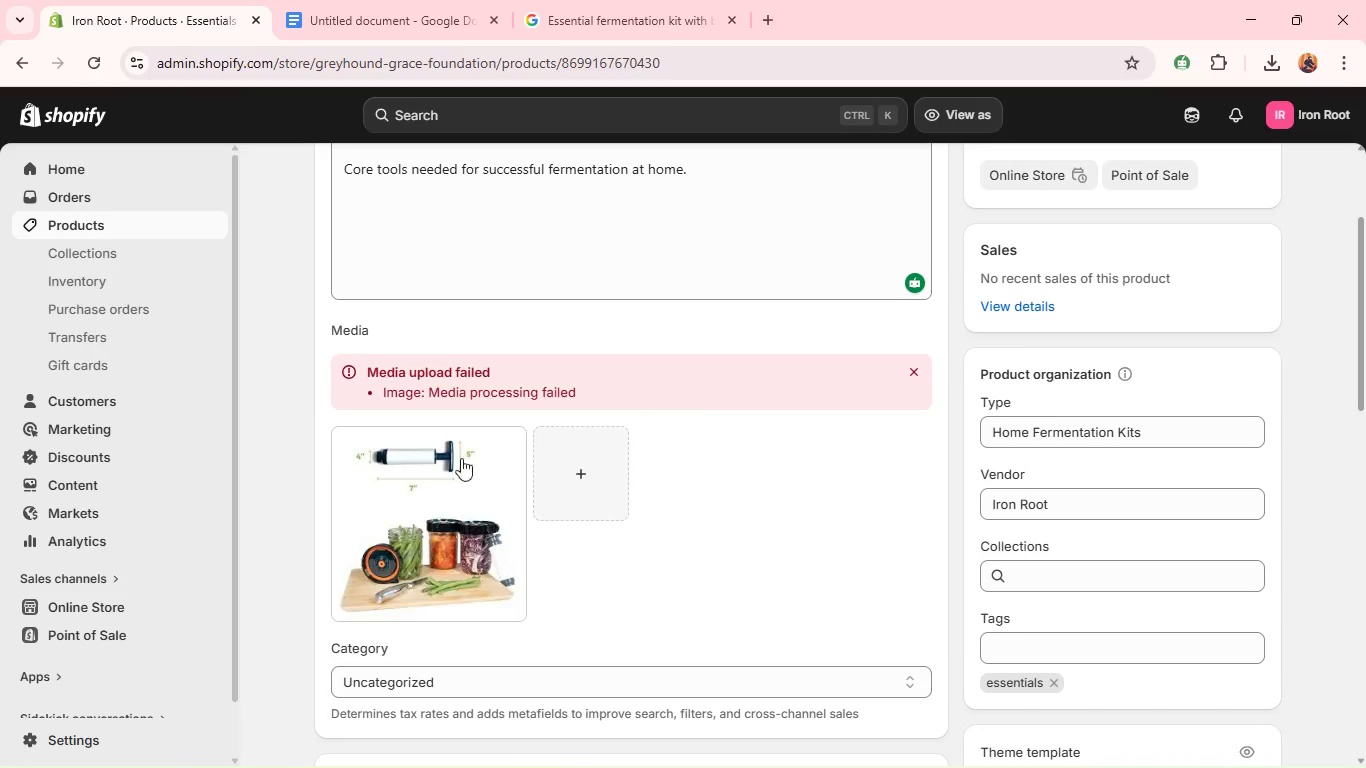 
scroll: coordinate [462, 459], scroll_direction: down, amount: 1.0
 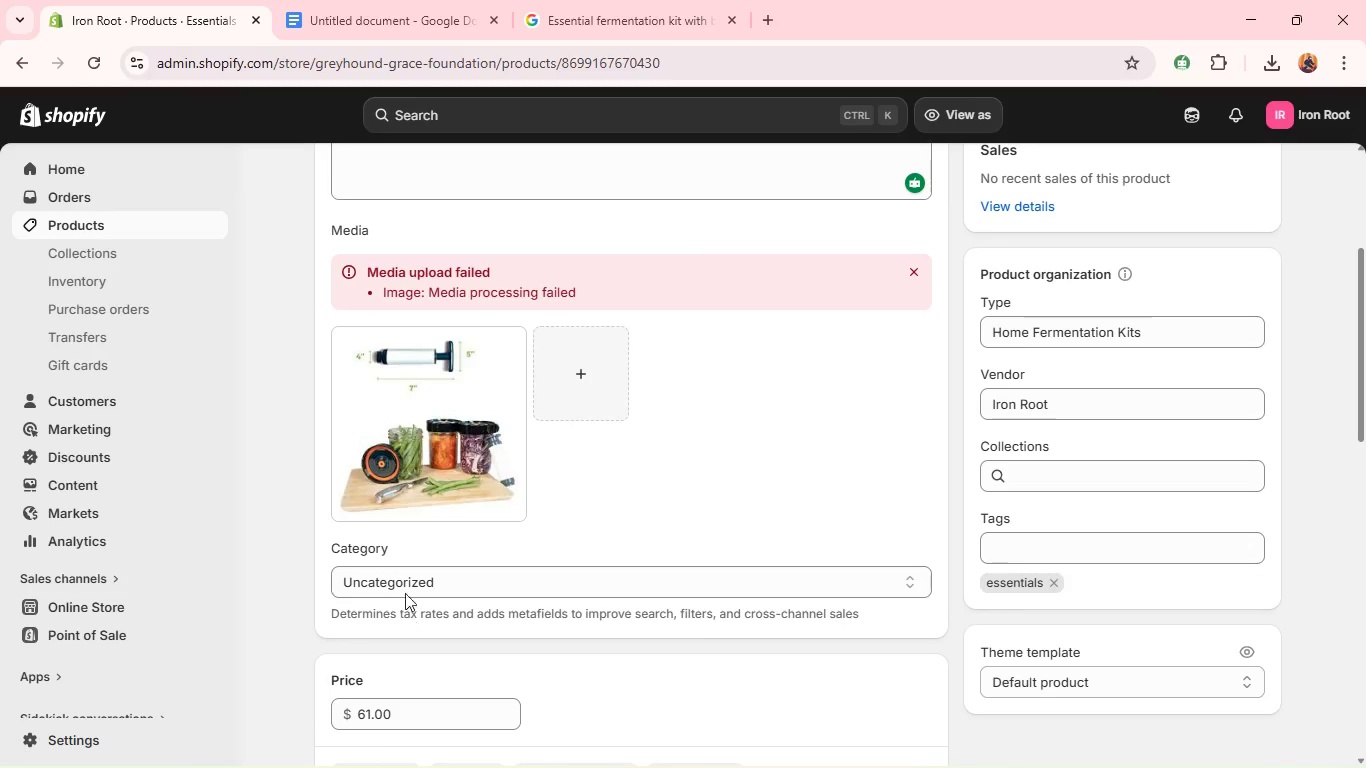 
left_click([412, 579])
 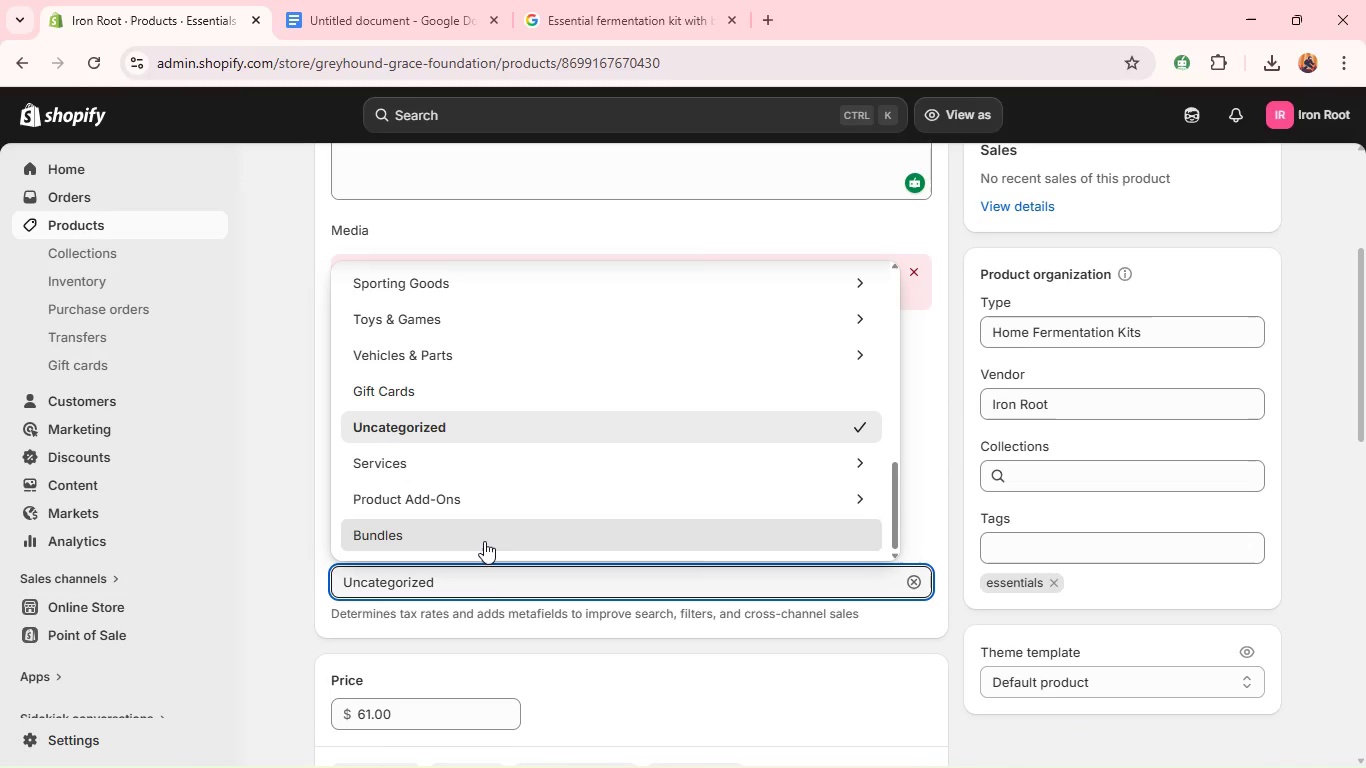 
left_click([644, 661])
 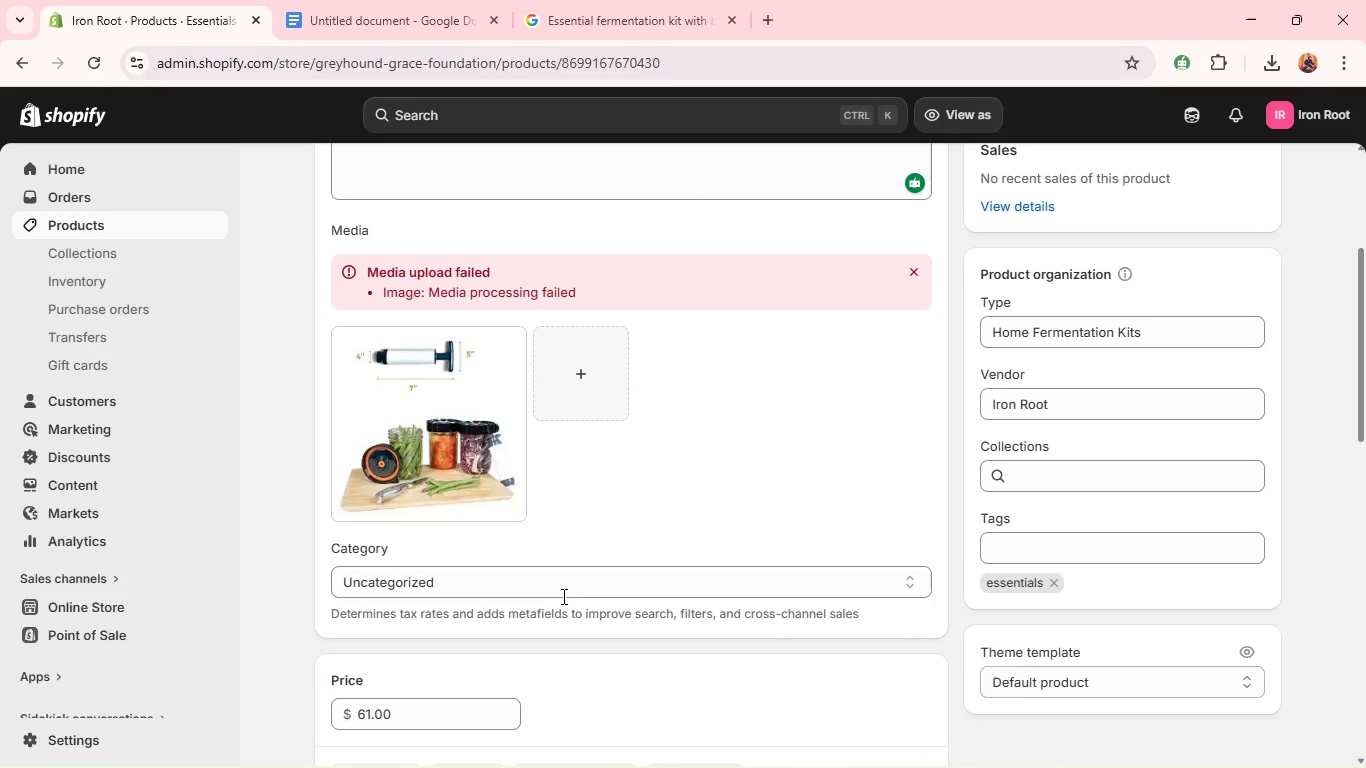 
double_click([529, 583])
 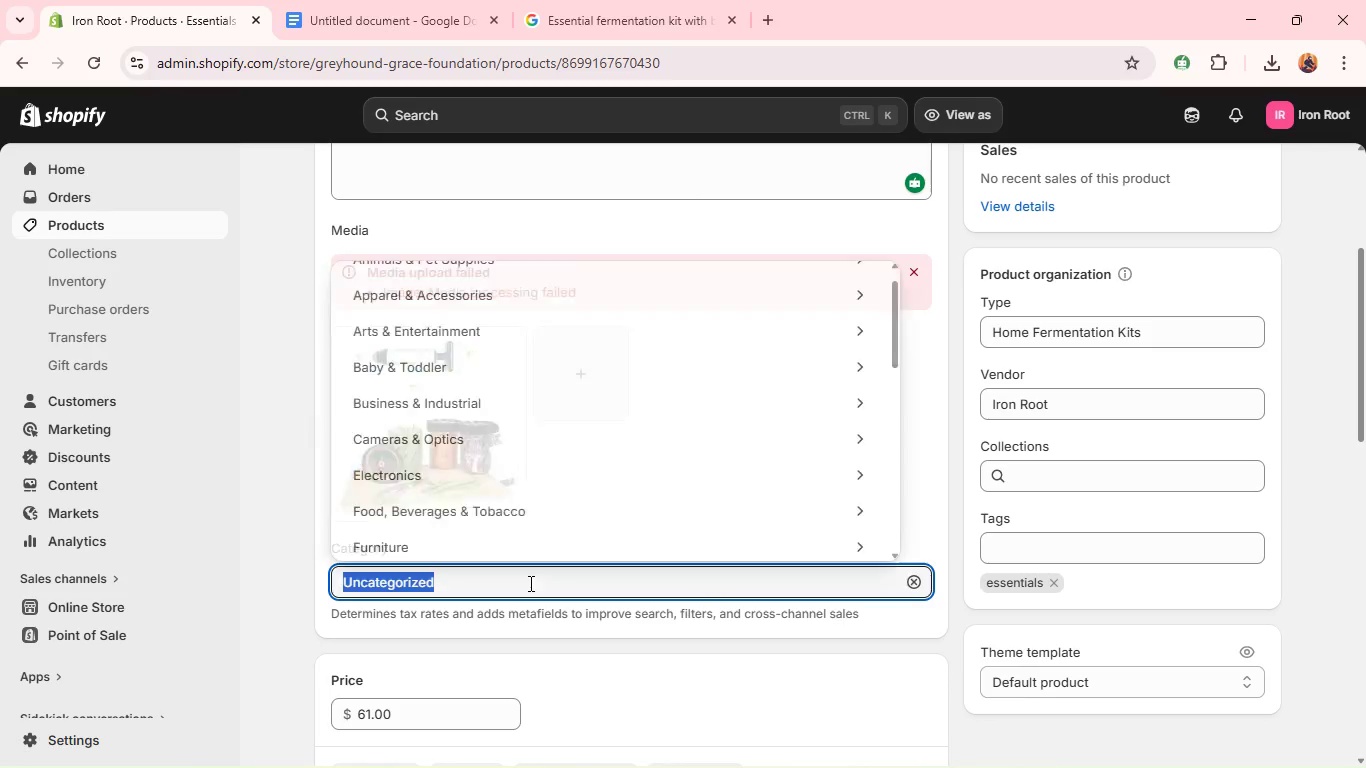 
triple_click([529, 583])
 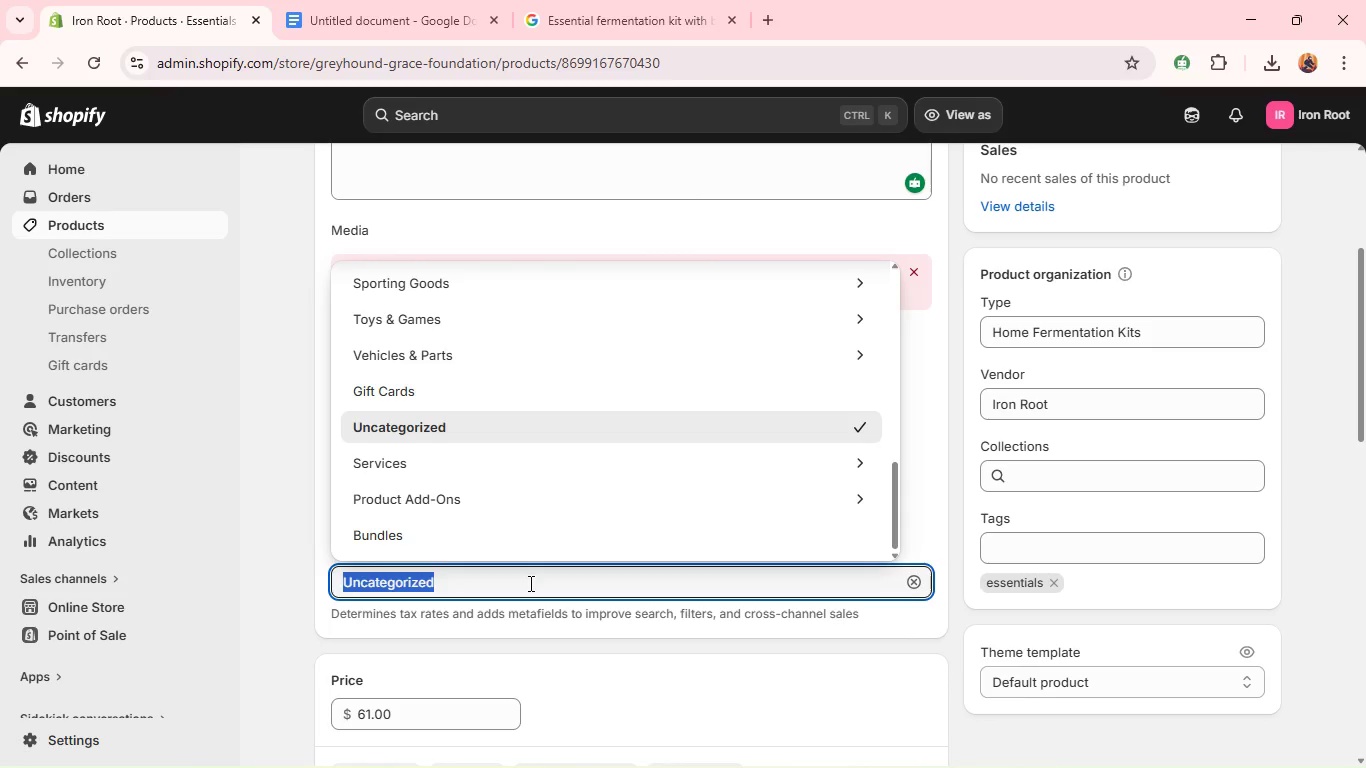 
type(kit)
 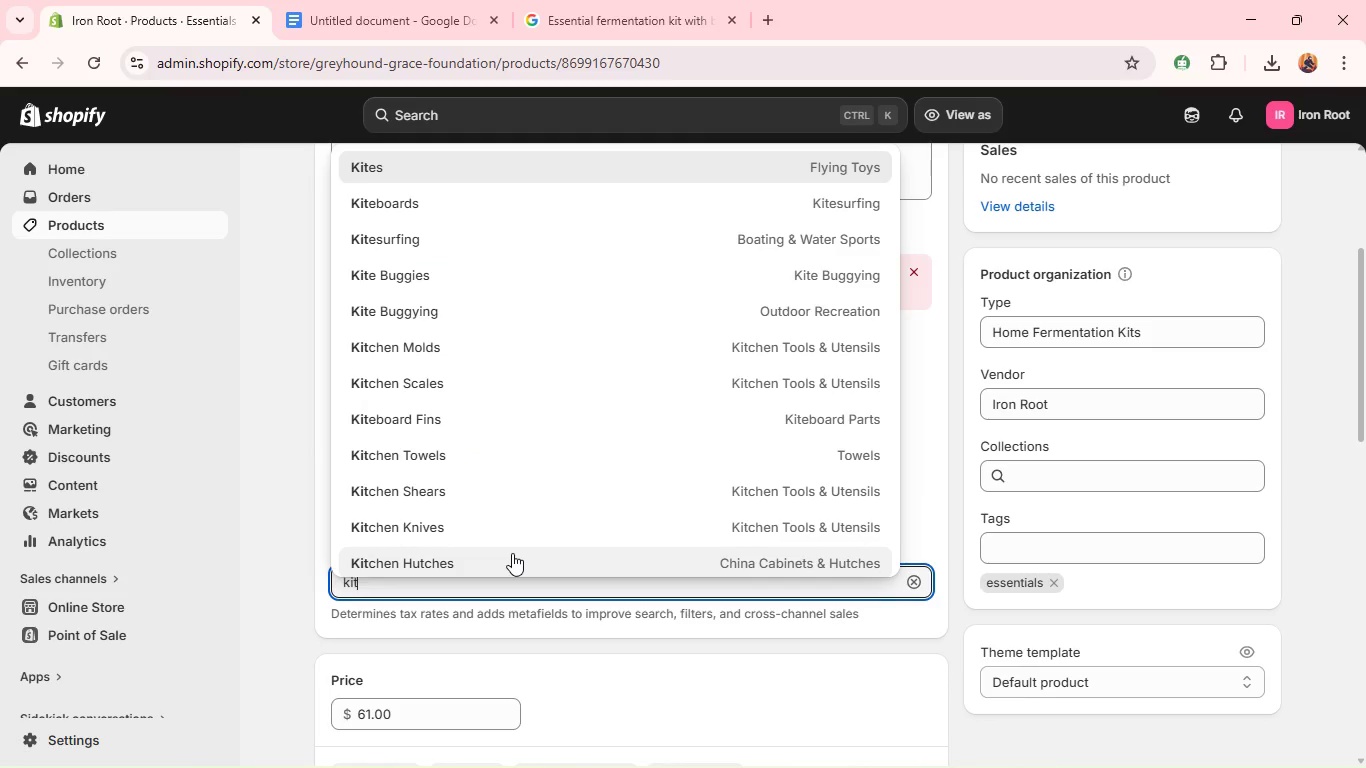 
wait(5.06)
 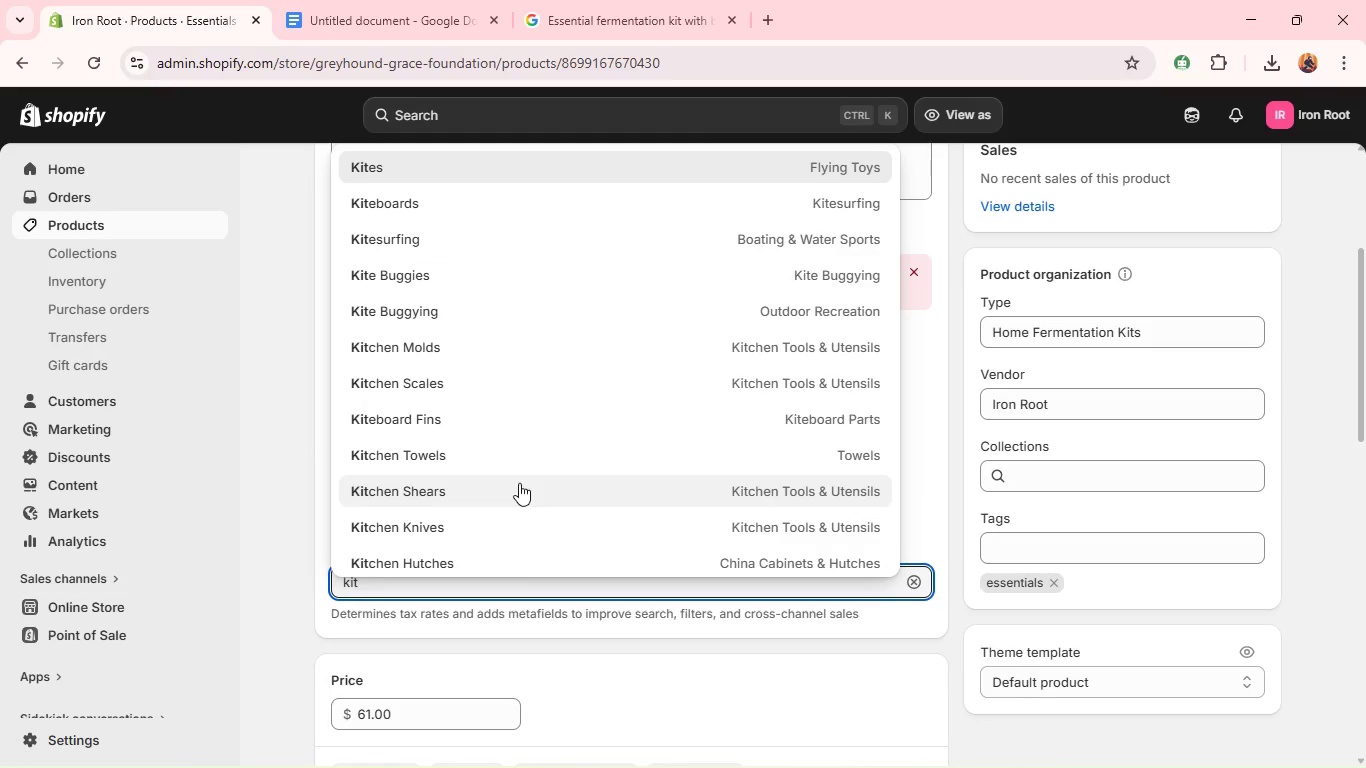 
right_click([519, 483])
 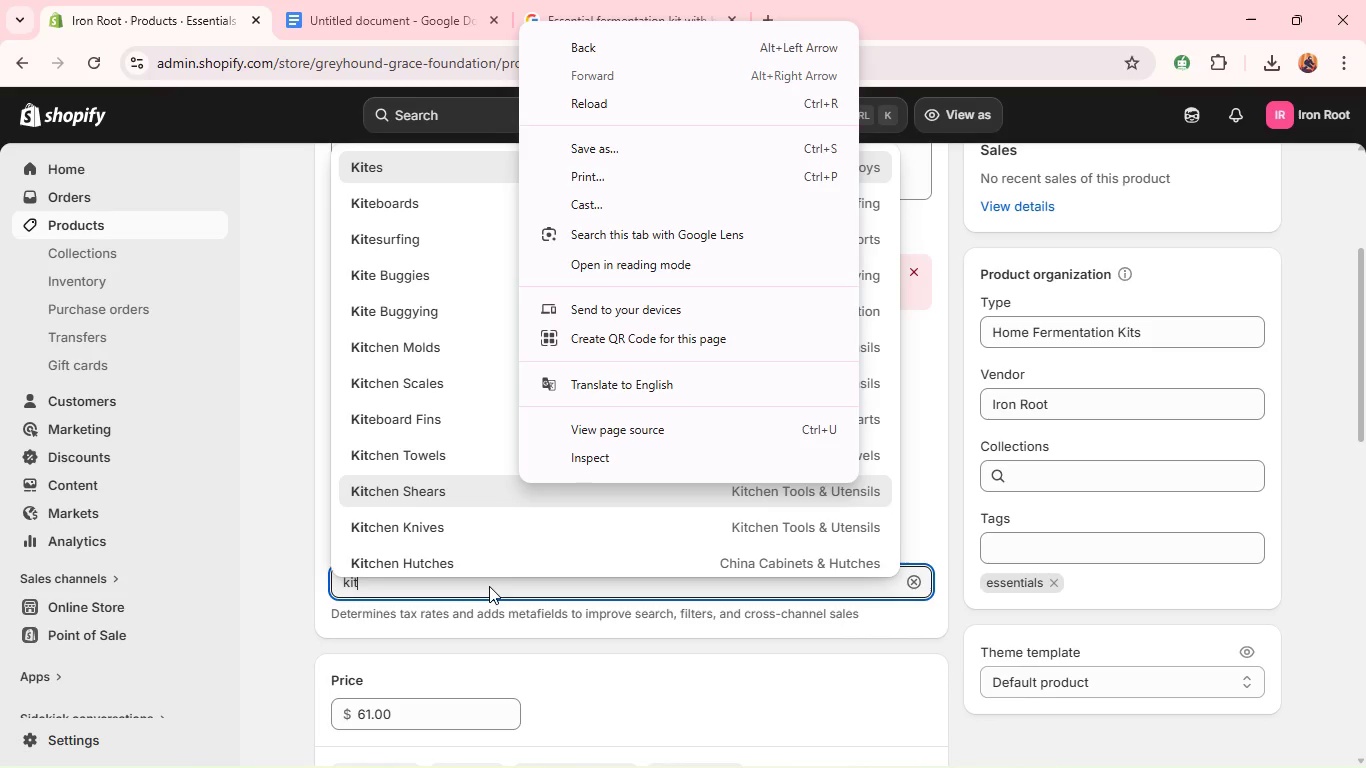 
scroll: coordinate [519, 483], scroll_direction: down, amount: 1.0
 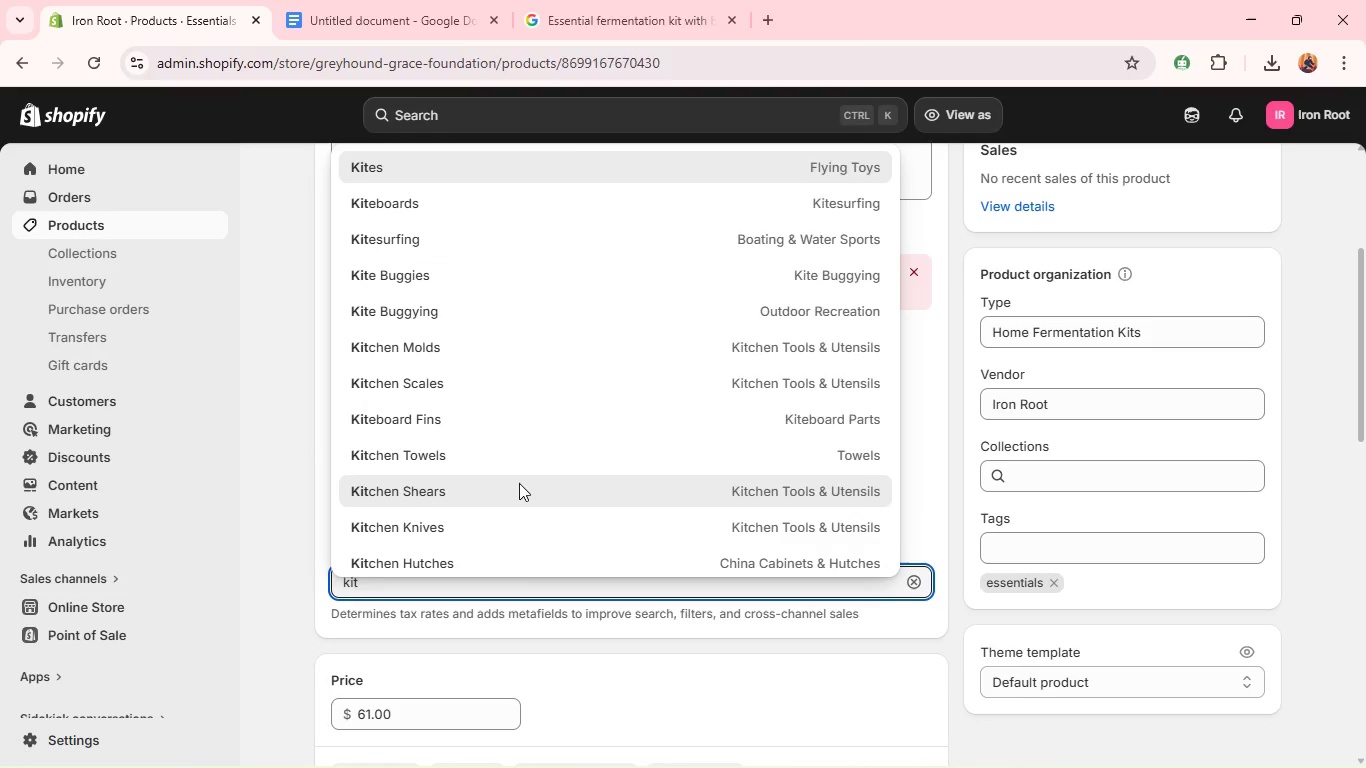 
type(chen)
 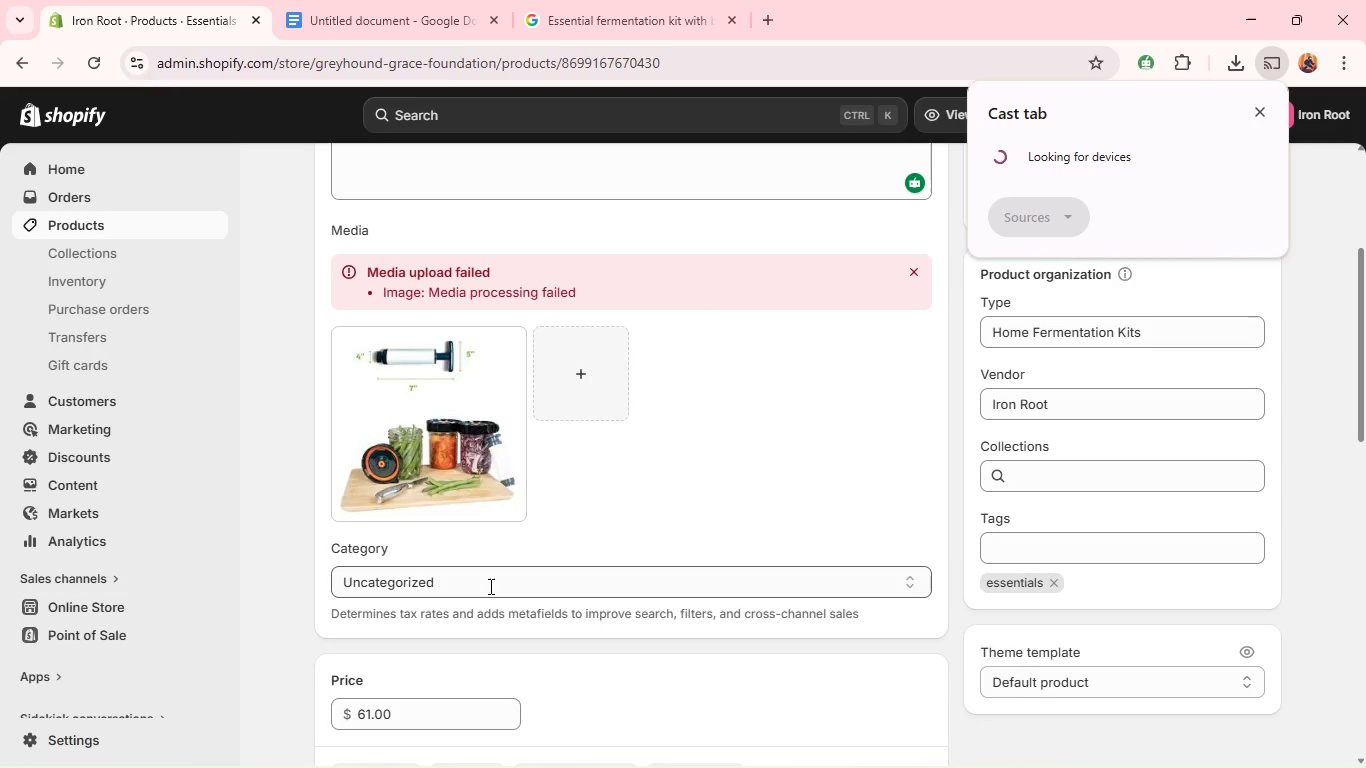 
left_click([489, 586])
 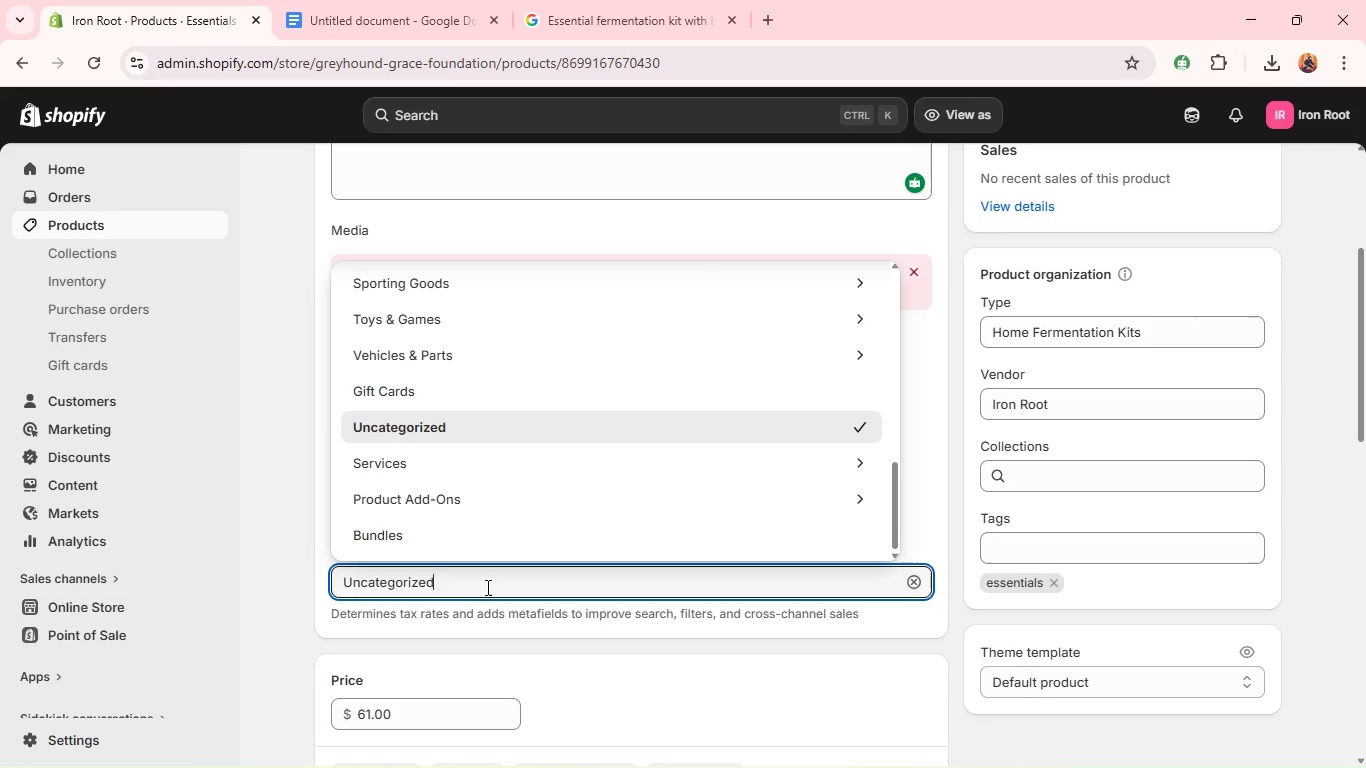 
double_click([486, 587])
 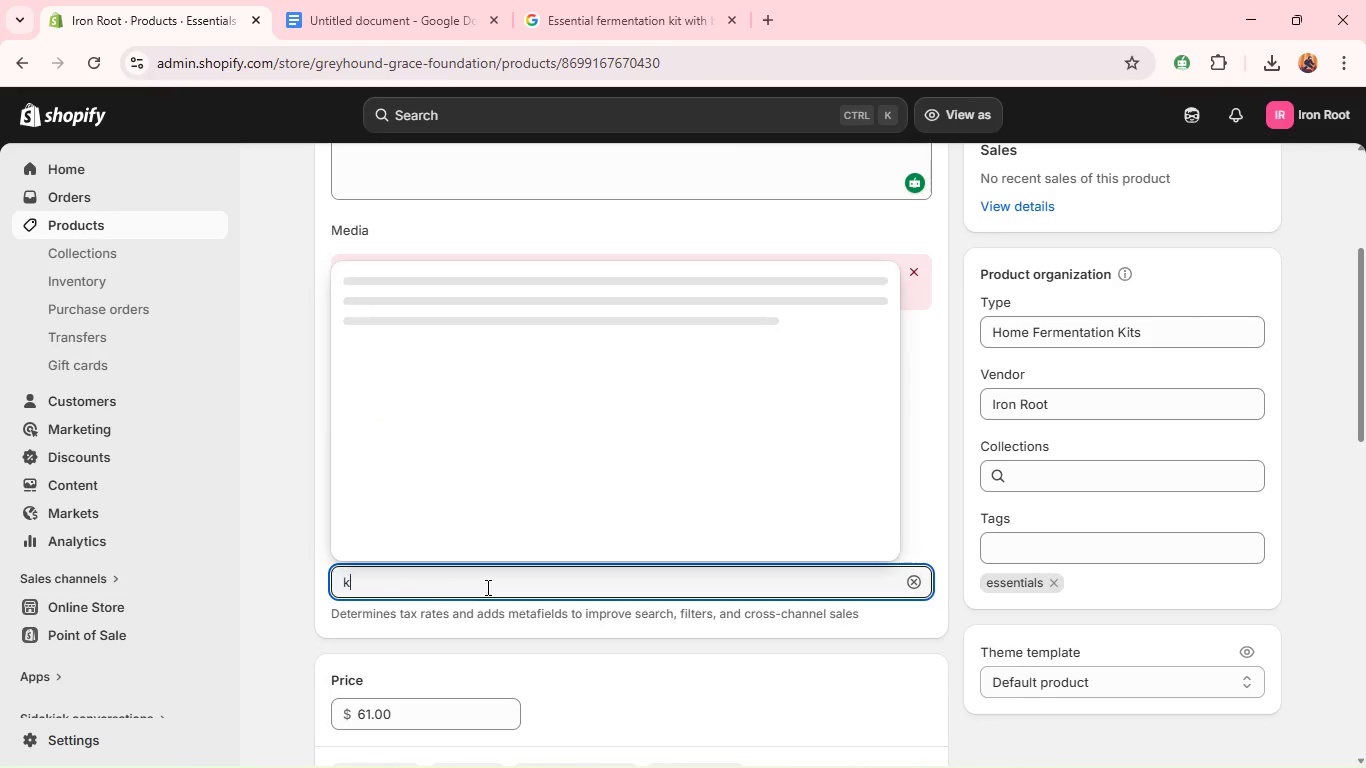 
type(kitchen t)
 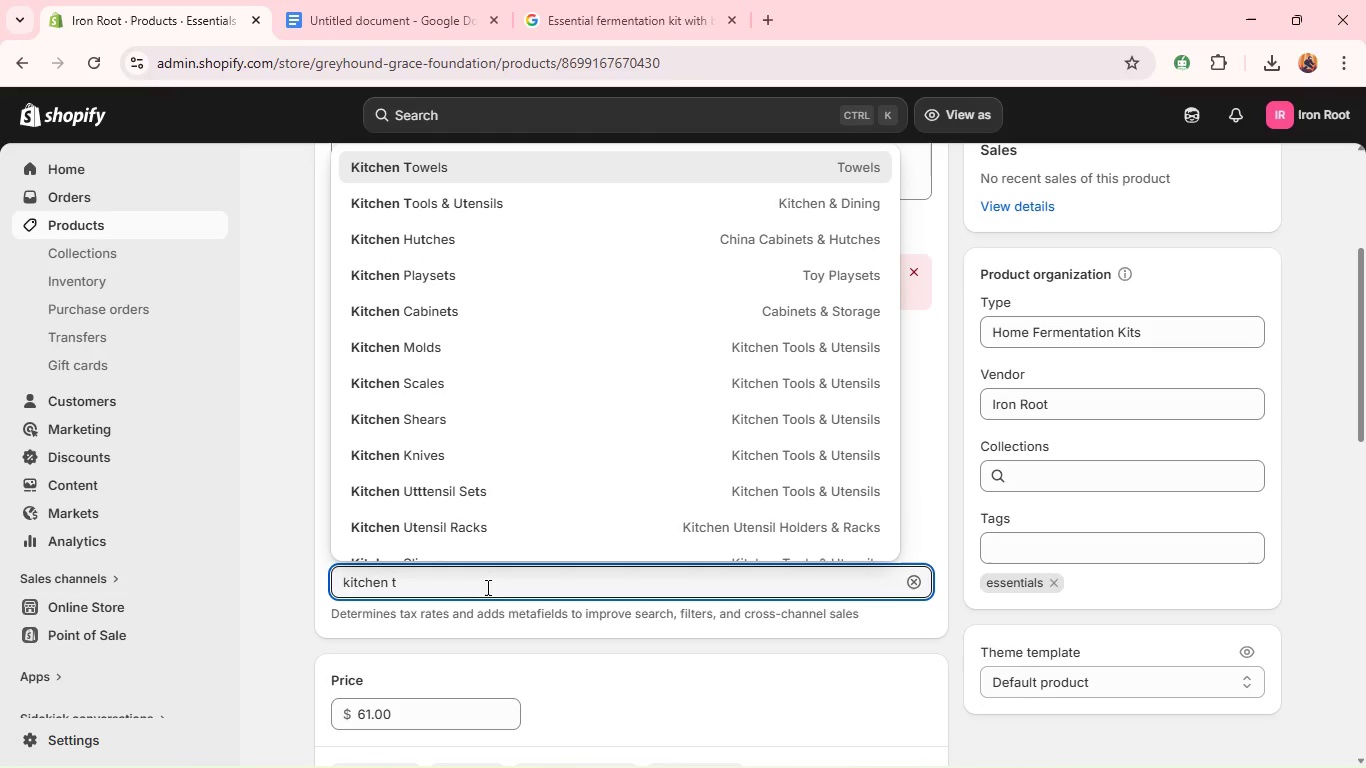 
key(O)
 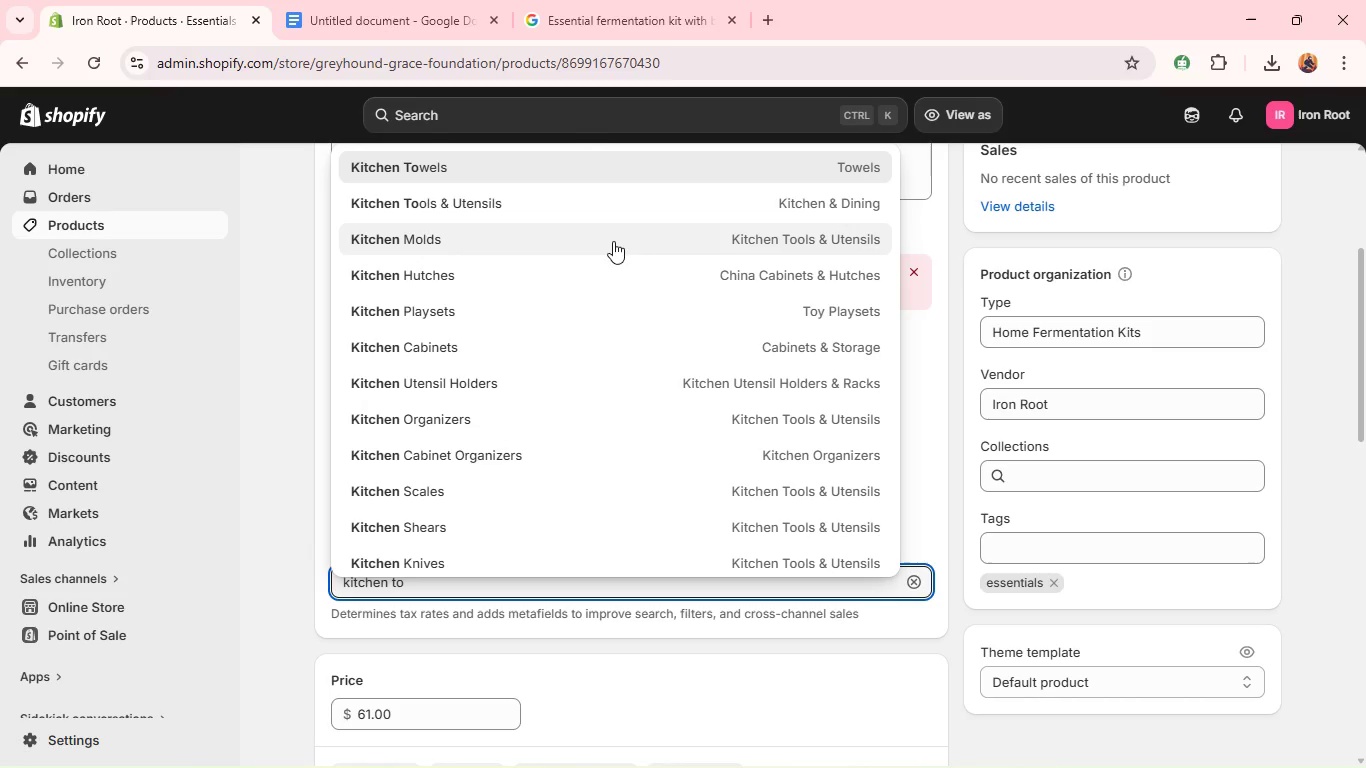 
left_click([615, 218])
 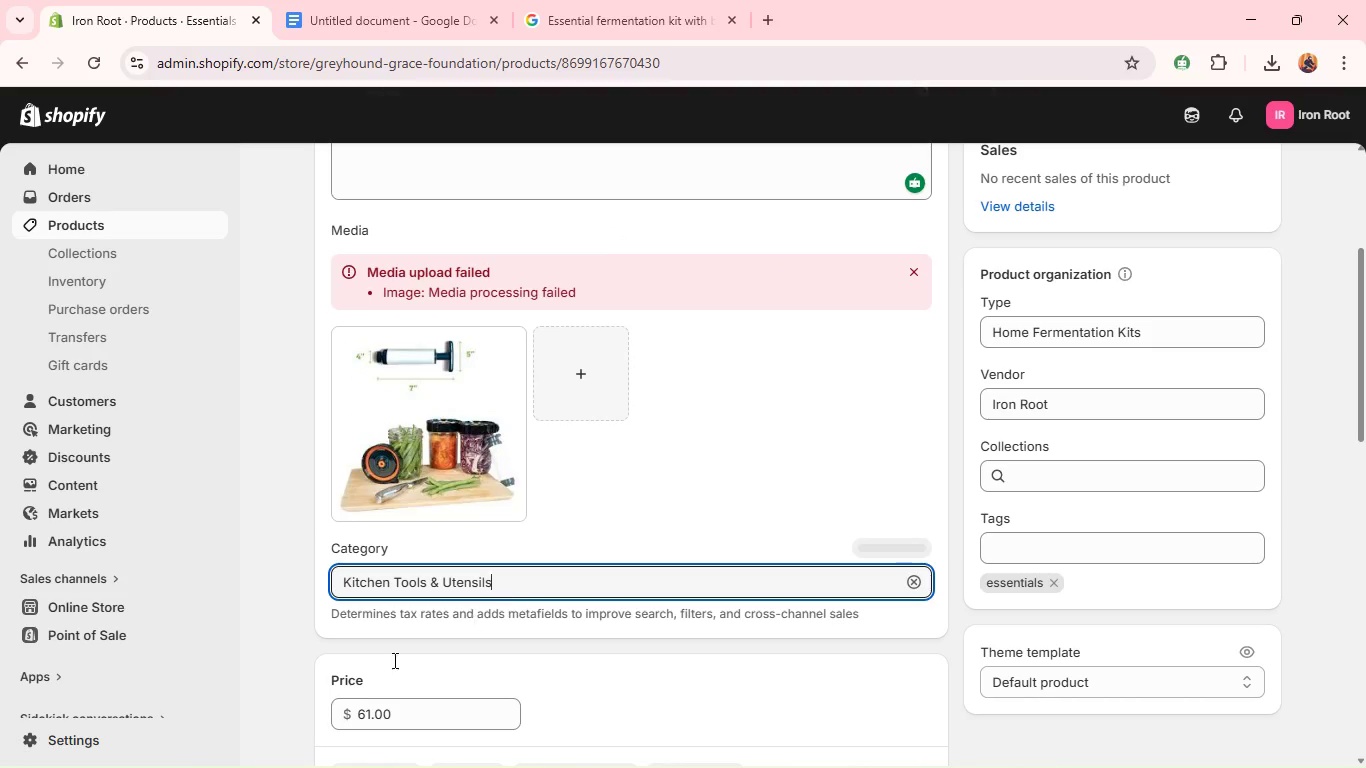 
scroll: coordinate [353, 680], scroll_direction: down, amount: 2.0
 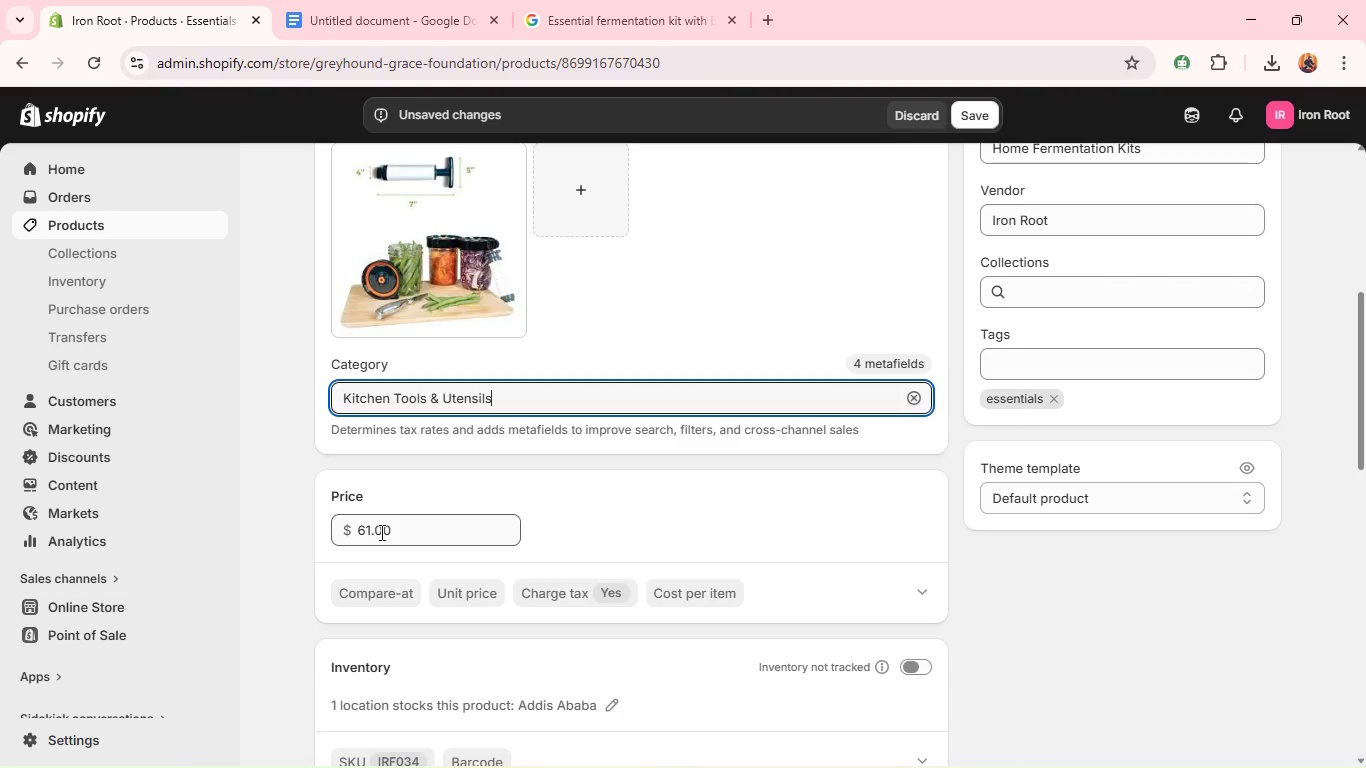 
double_click([380, 532])
 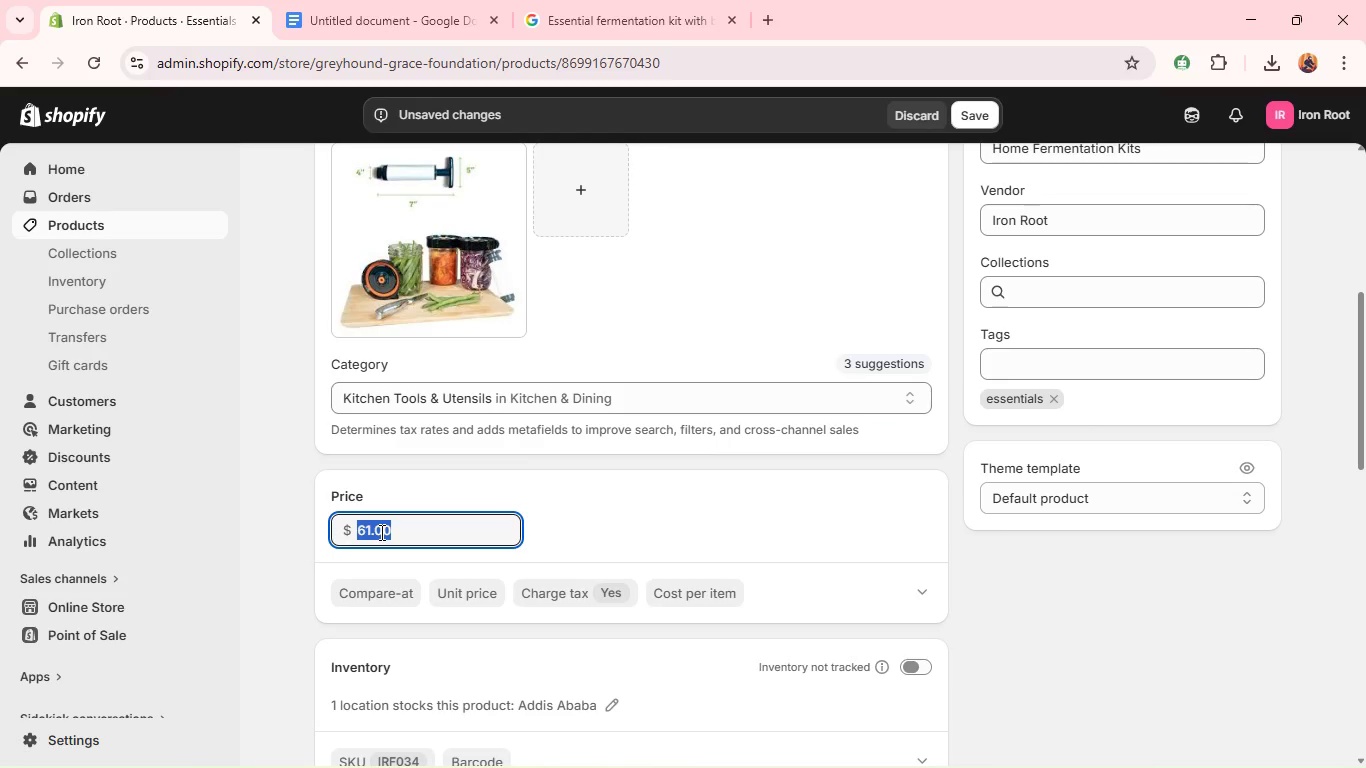 
triple_click([380, 532])
 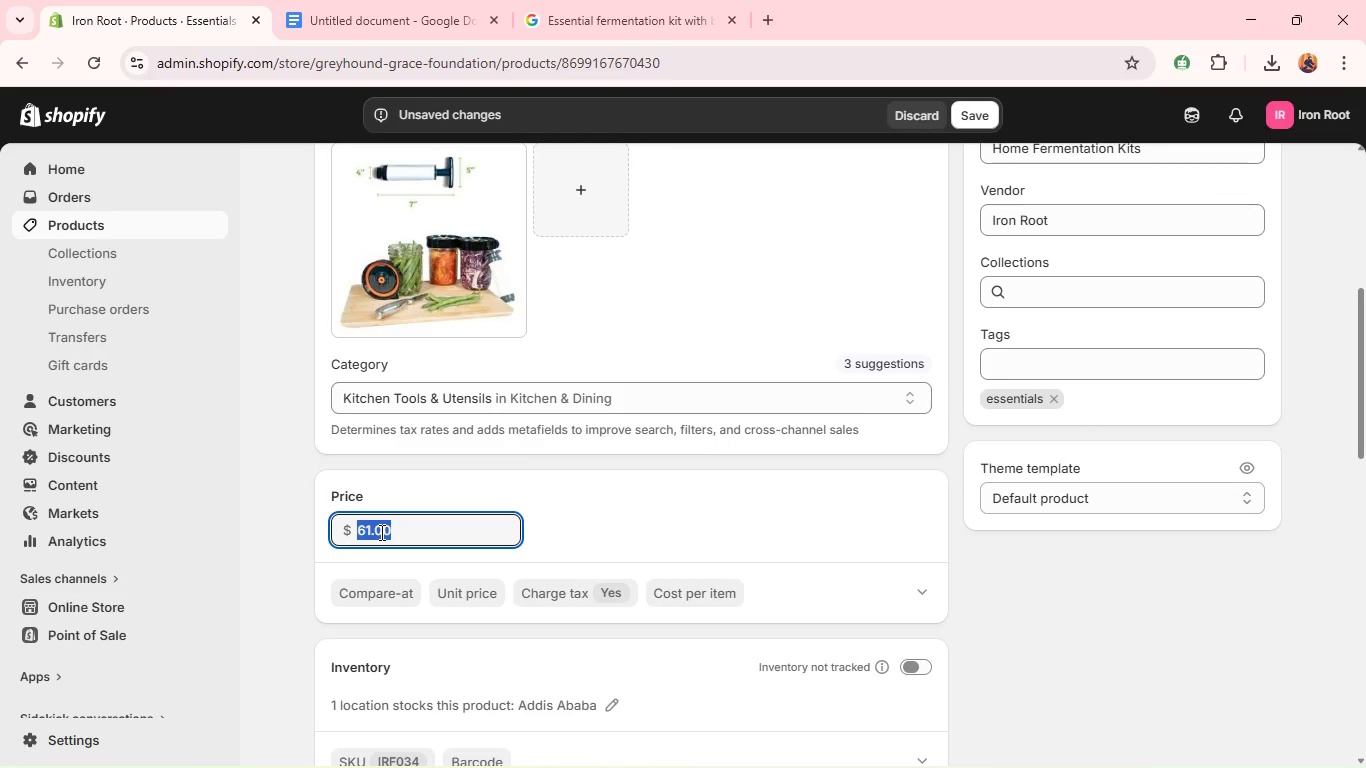 
wait(5.59)
 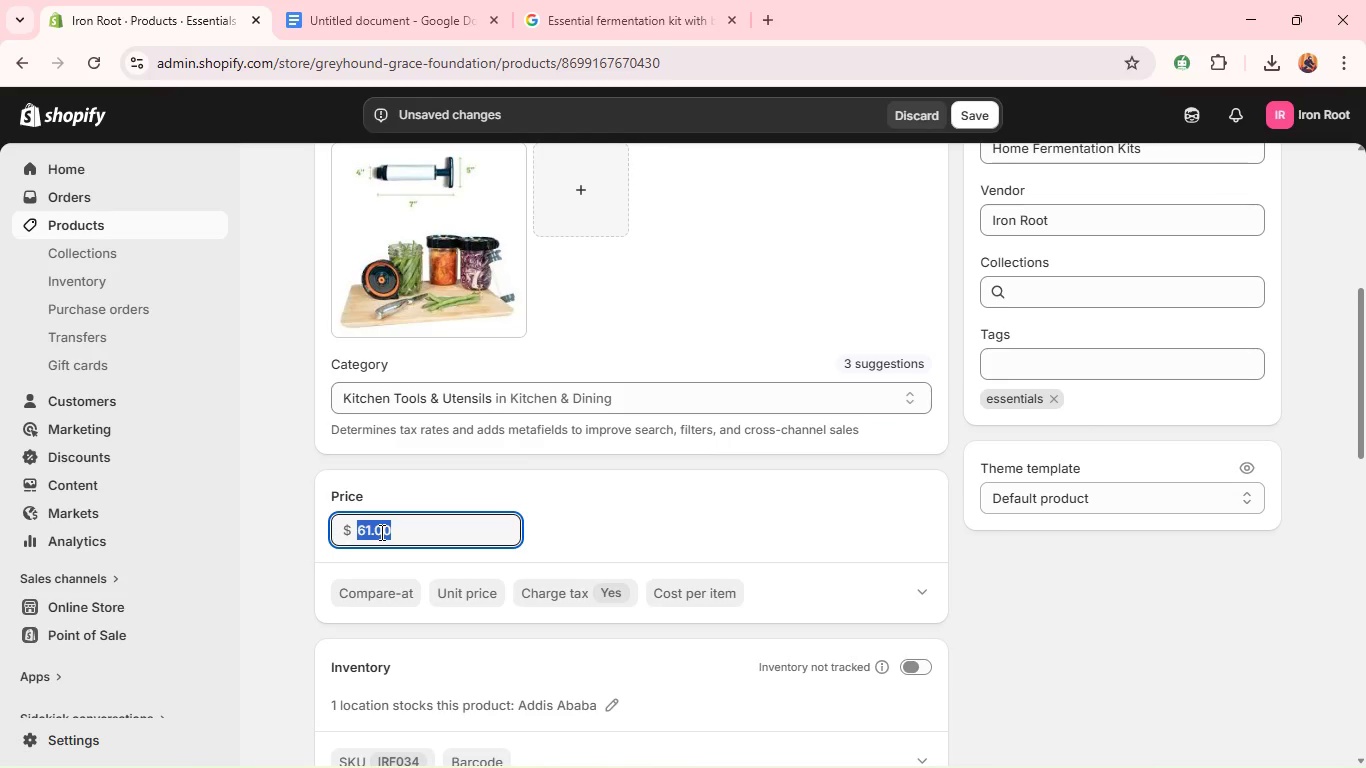 
type(28,99)
 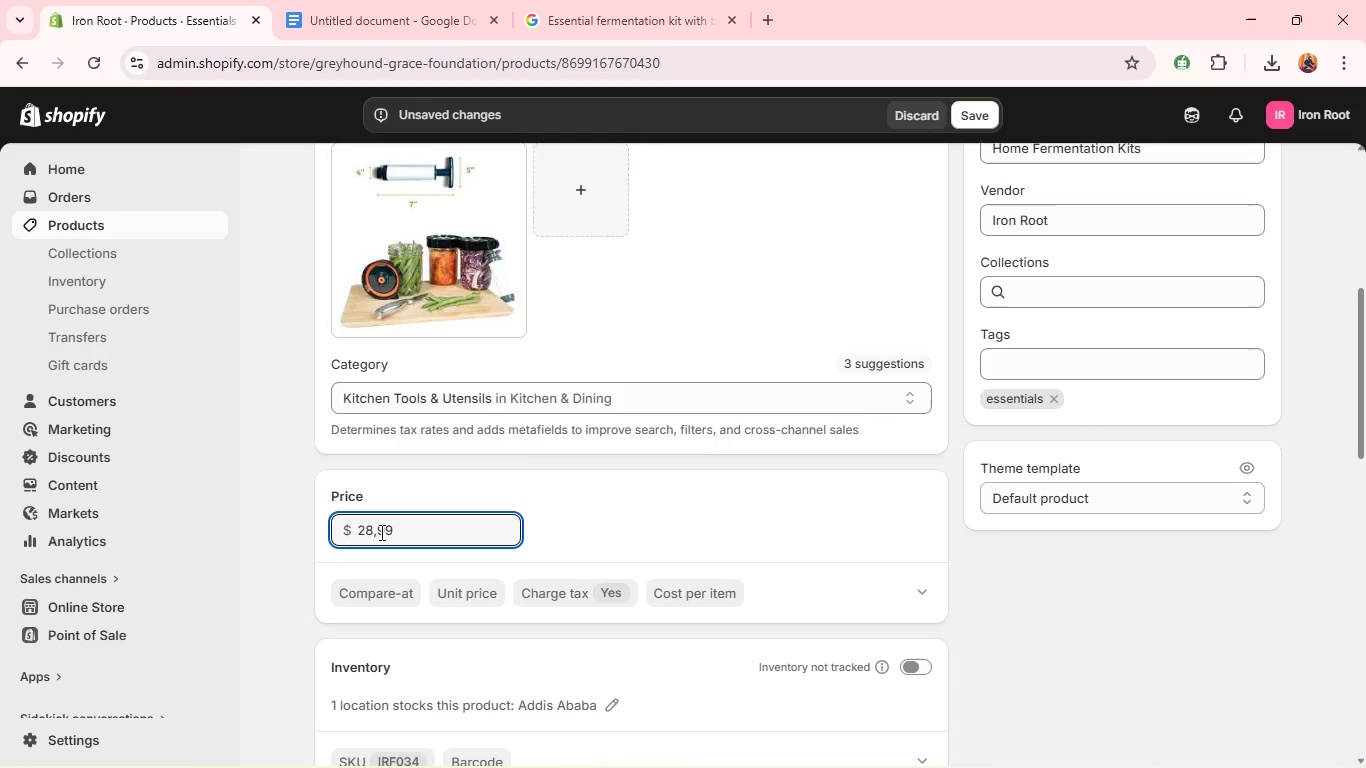 
key(ArrowLeft)
 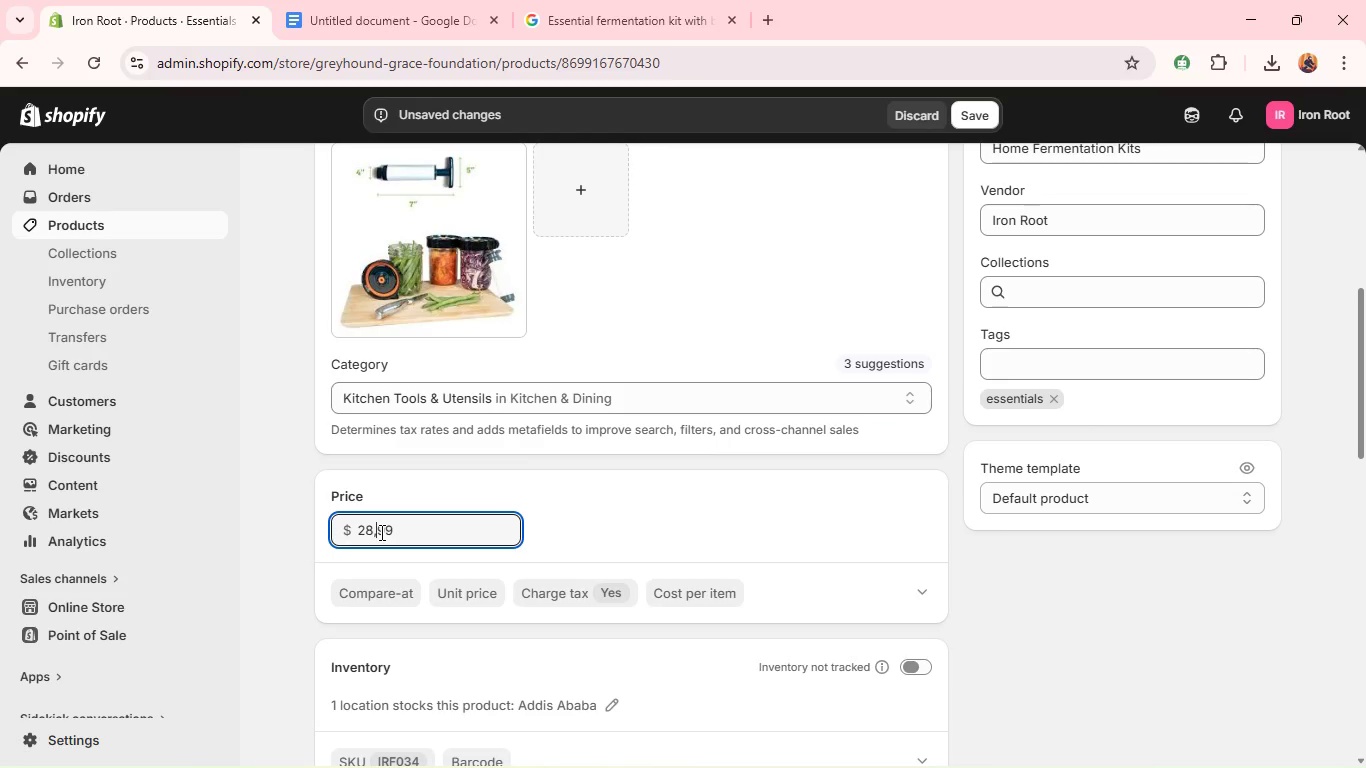 
key(ArrowLeft)
 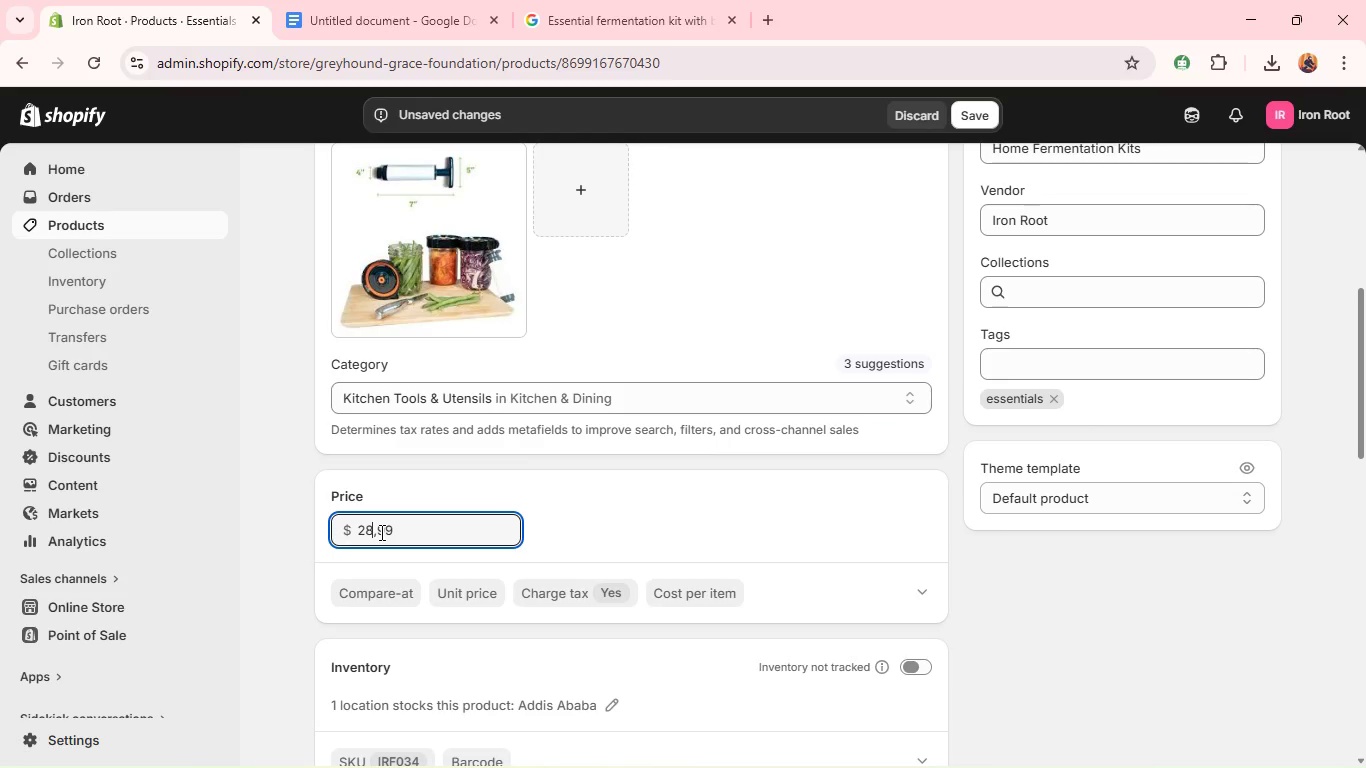 
key(ArrowLeft)
 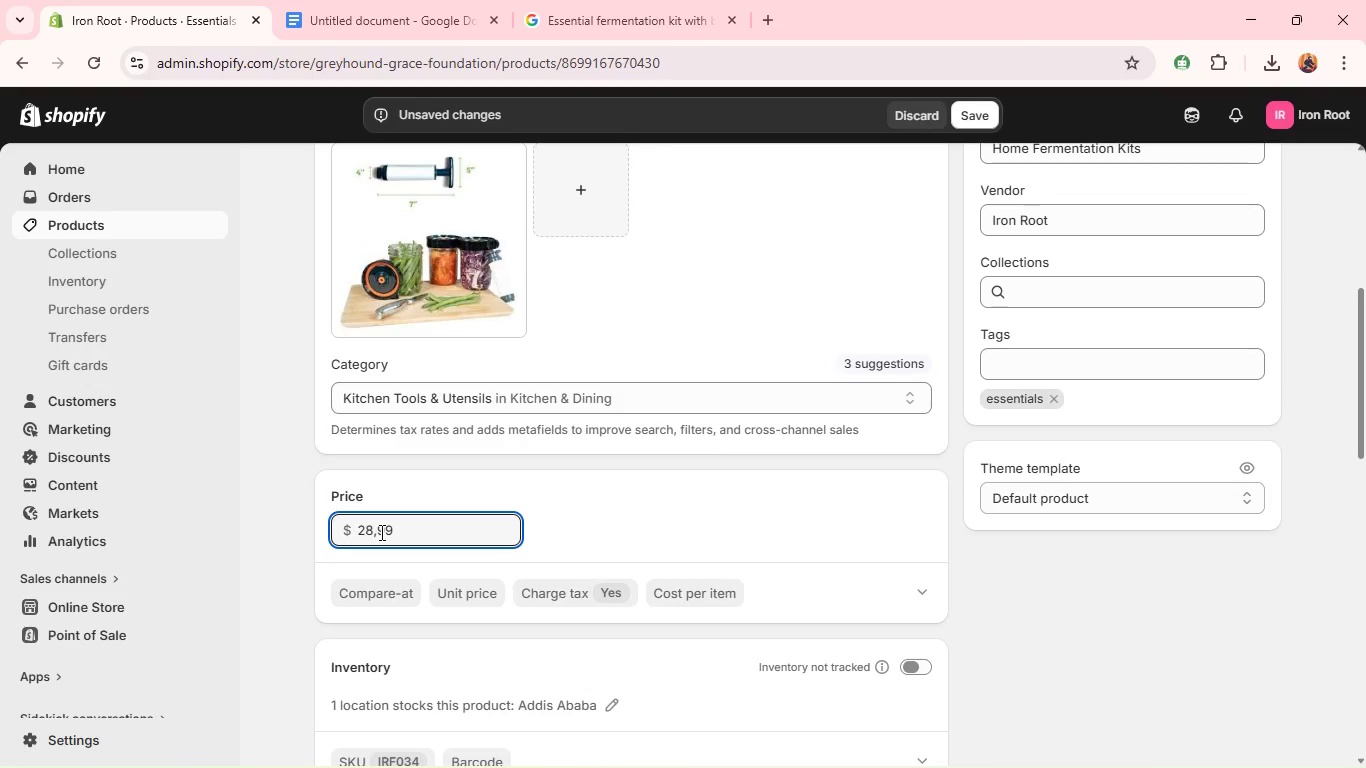 
key(ArrowRight)
 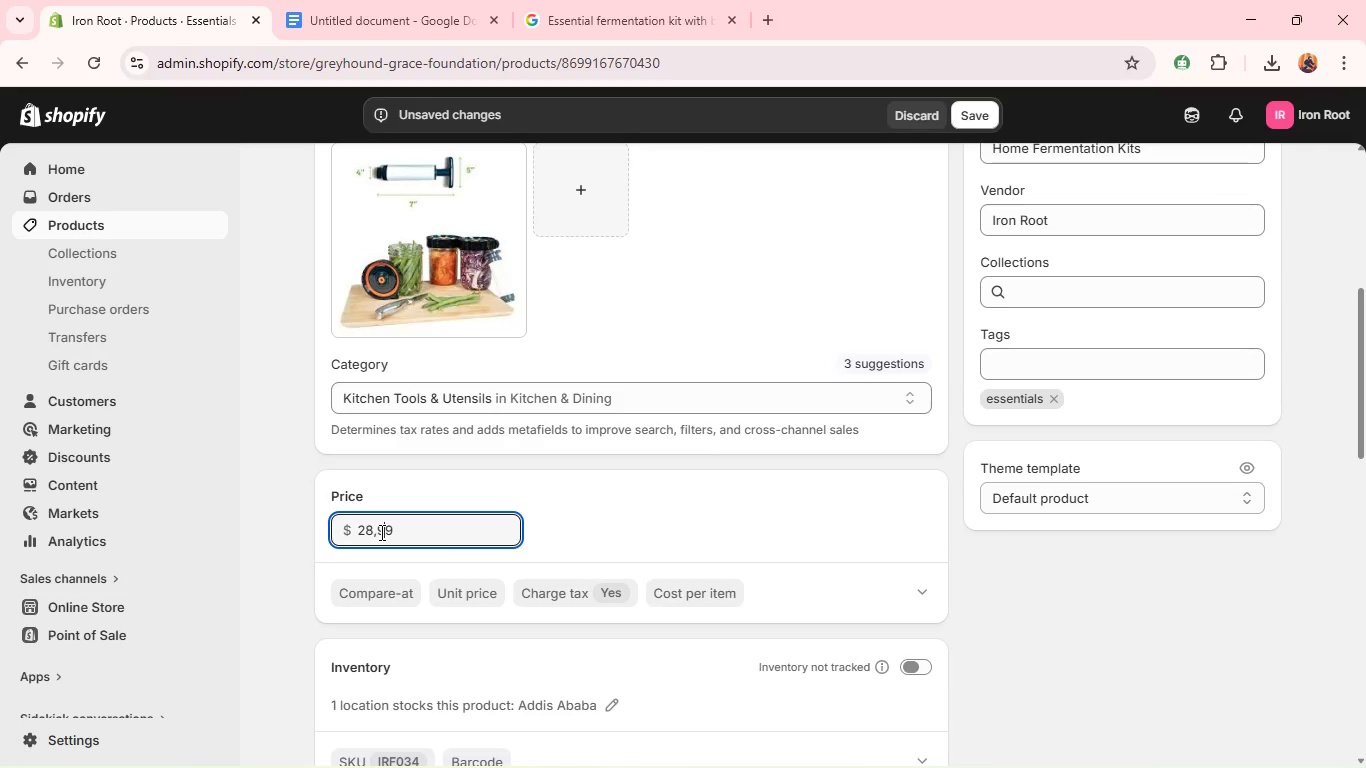 
key(ArrowRight)
 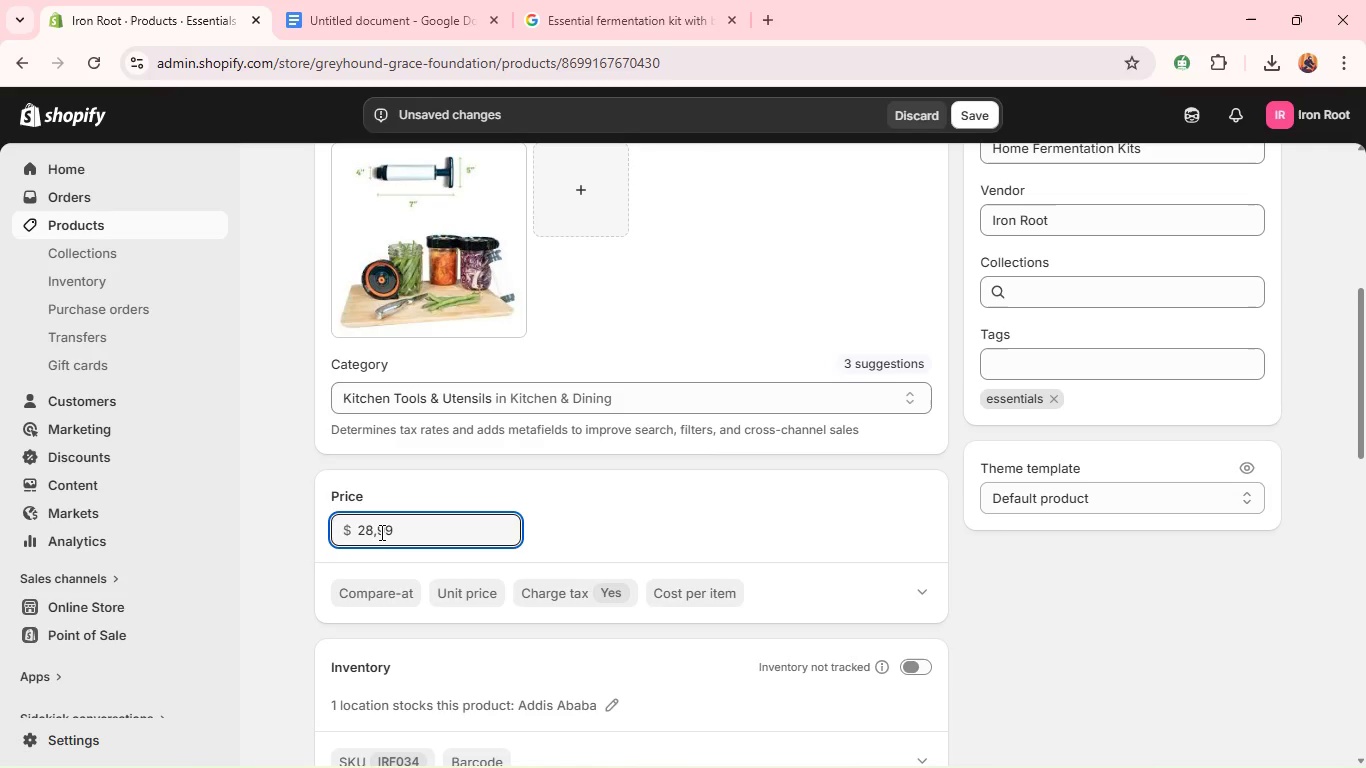 
key(ArrowLeft)
 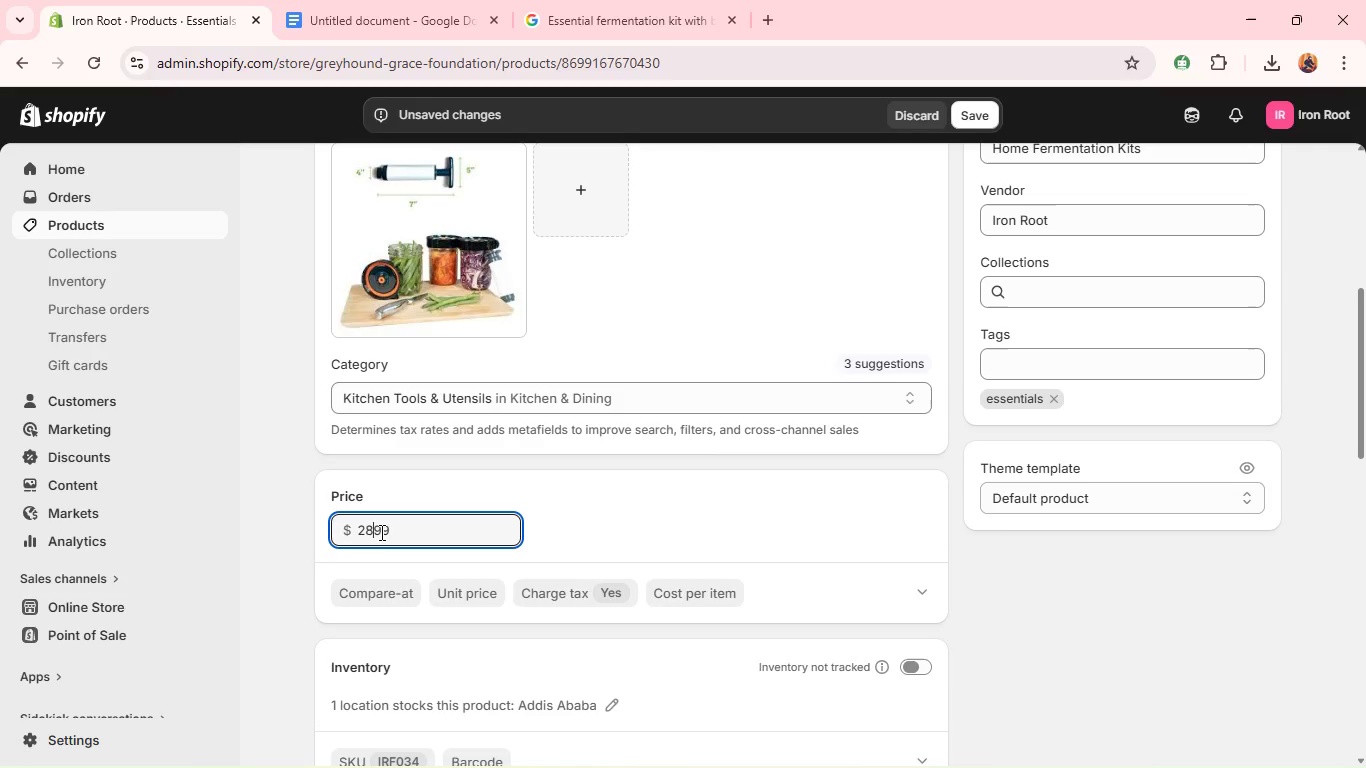 
key(Backspace)
 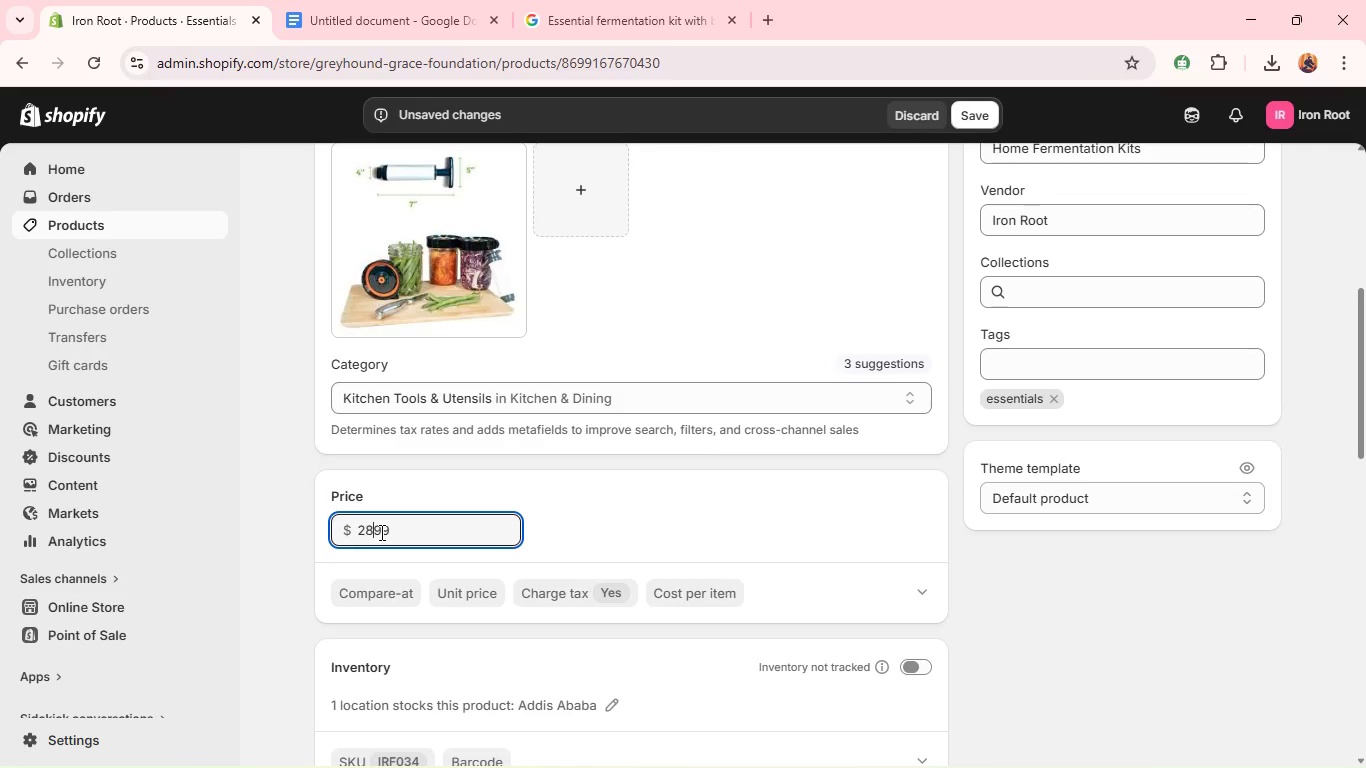 
key(Period)
 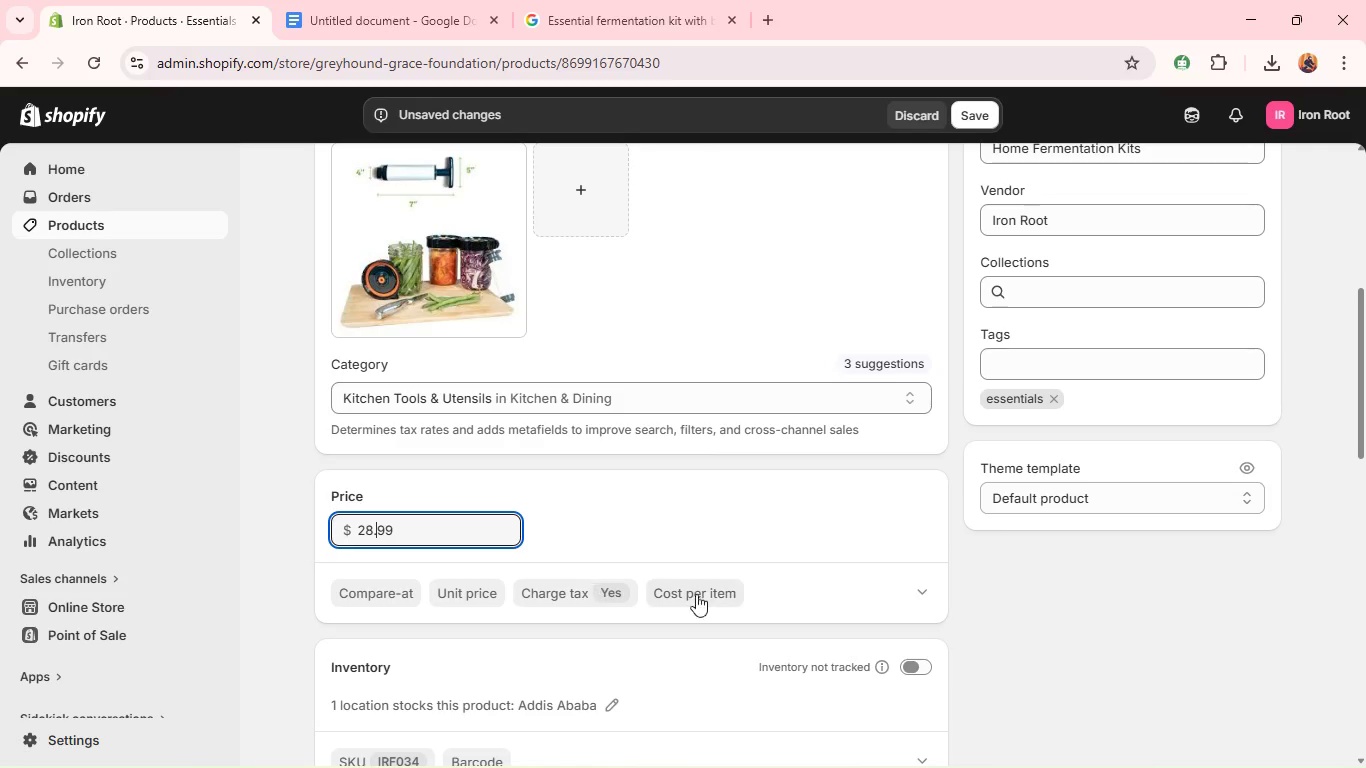 
scroll: coordinate [699, 593], scroll_direction: down, amount: 1.0
 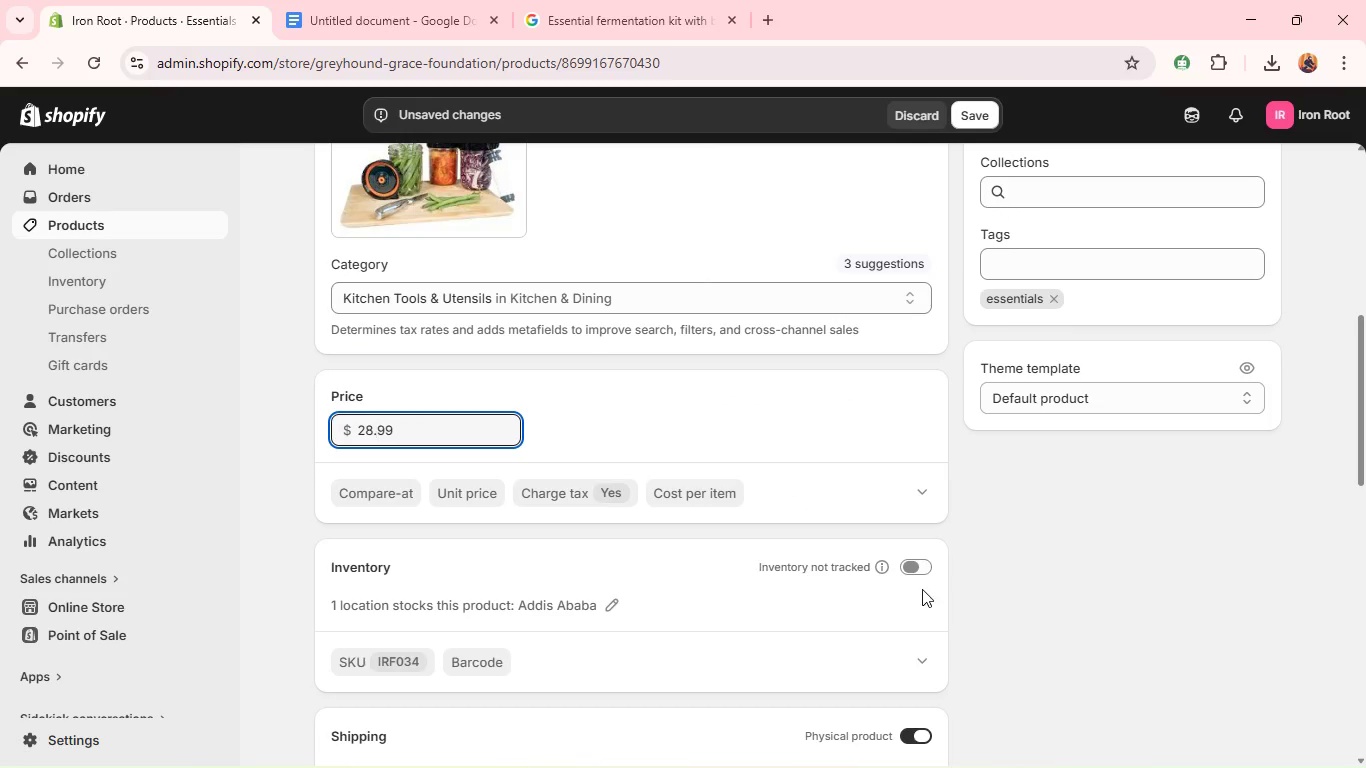 
left_click([922, 589])
 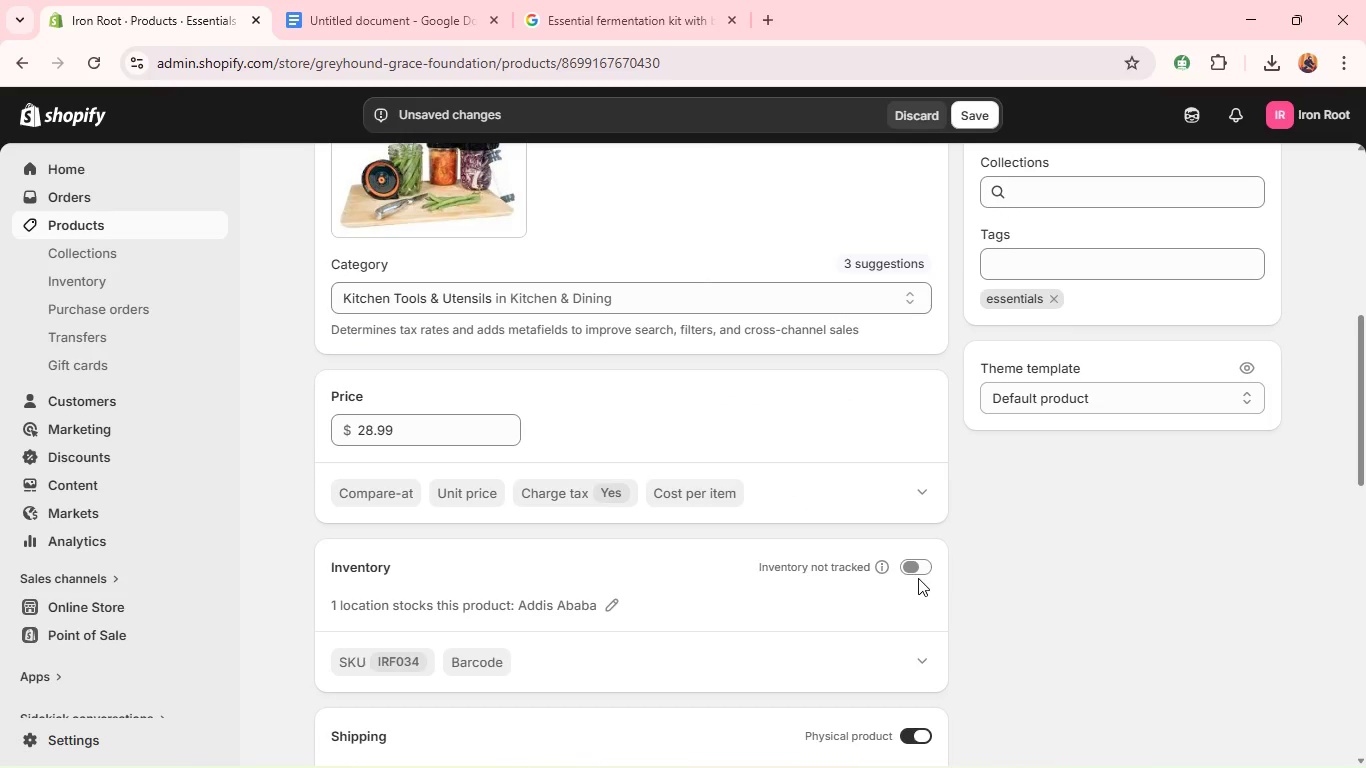 
left_click([898, 564])
 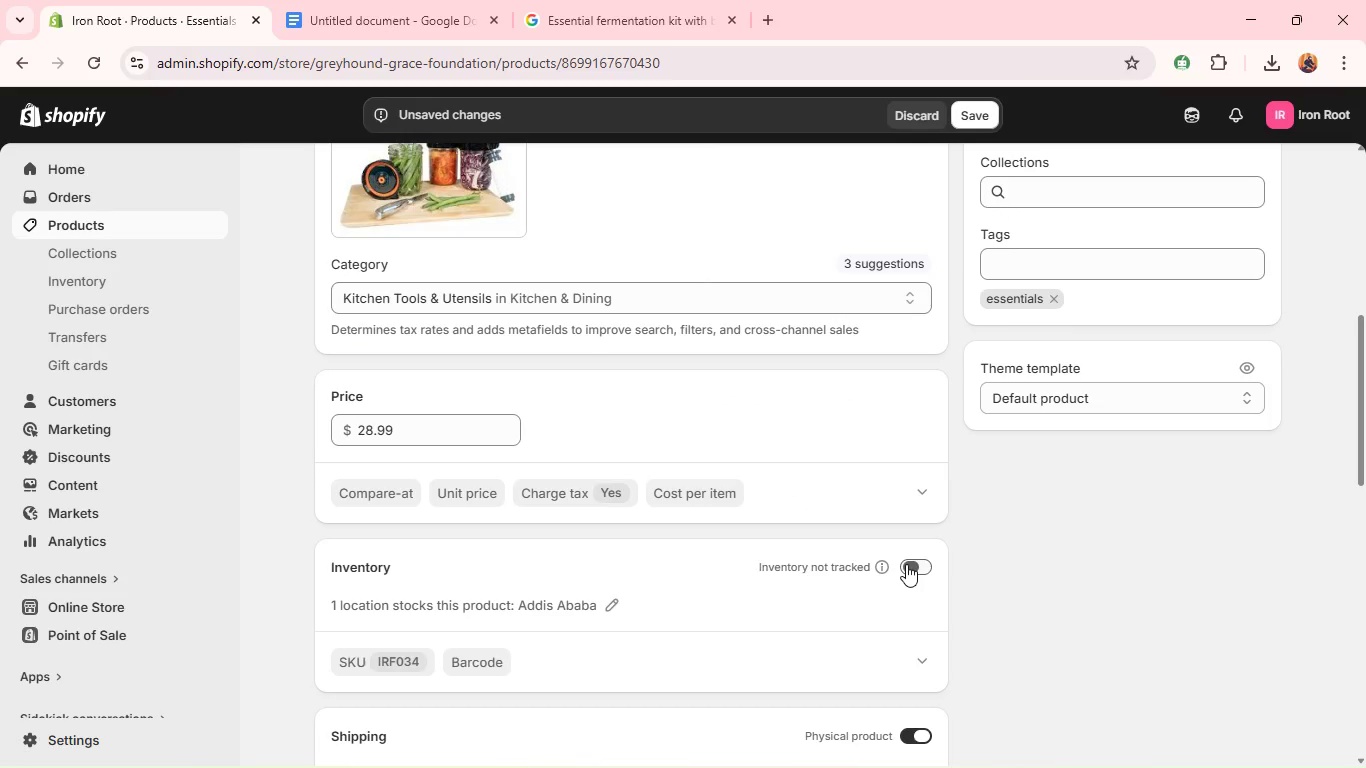 
left_click([906, 564])
 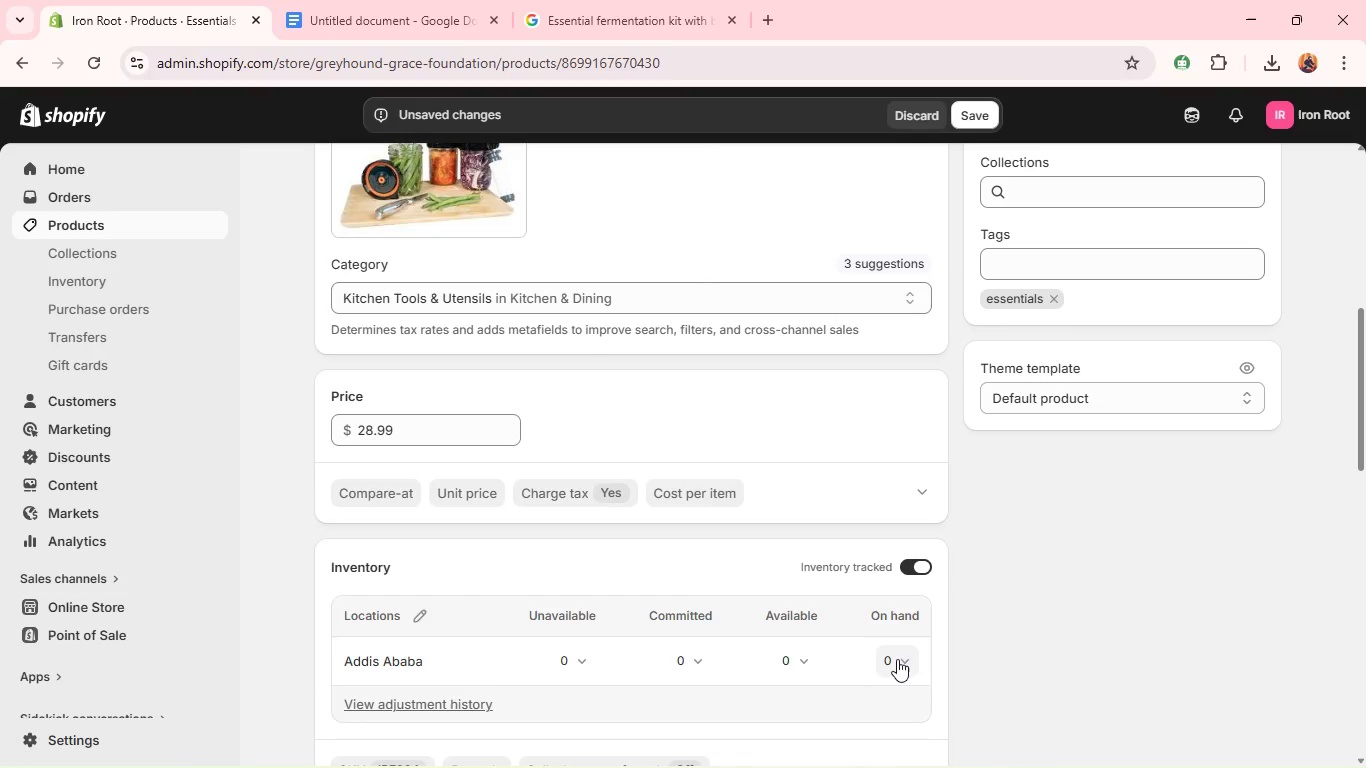 
left_click([897, 659])
 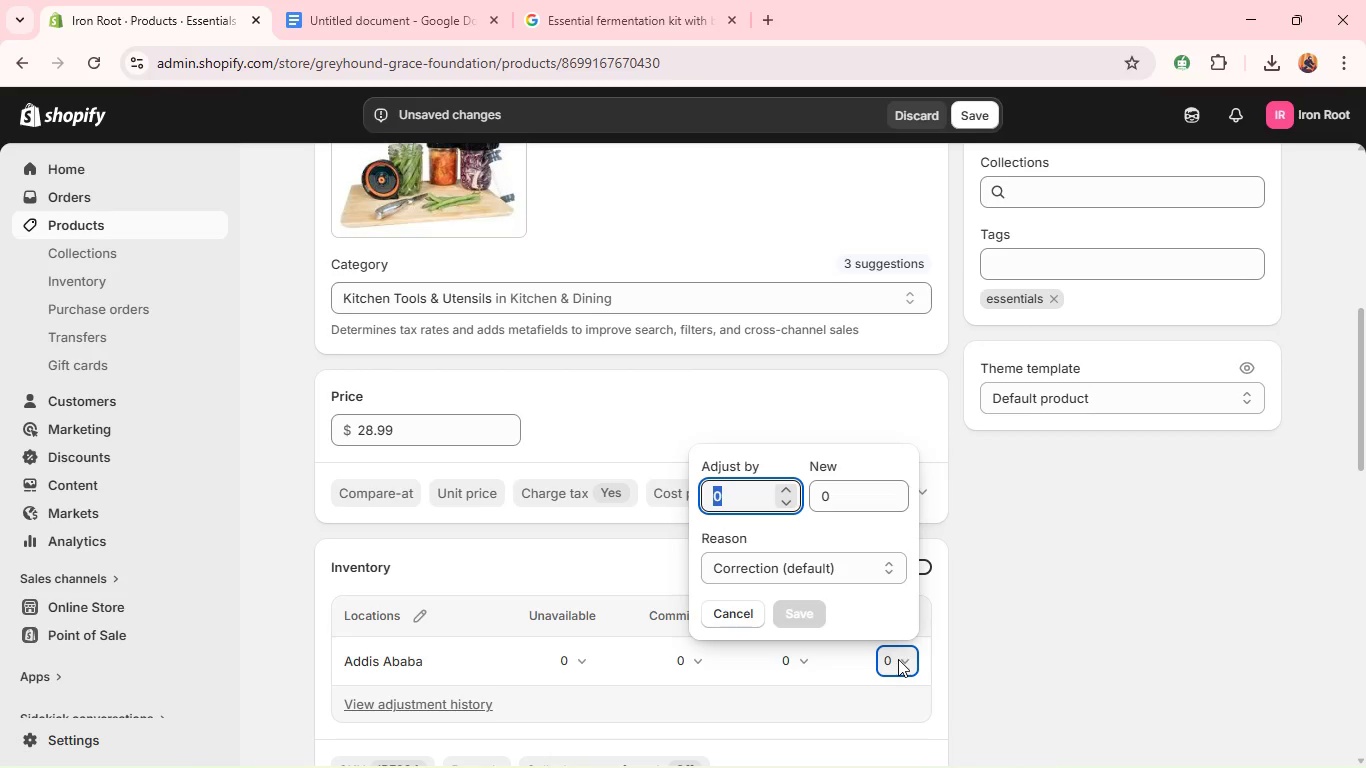 
type(10)
 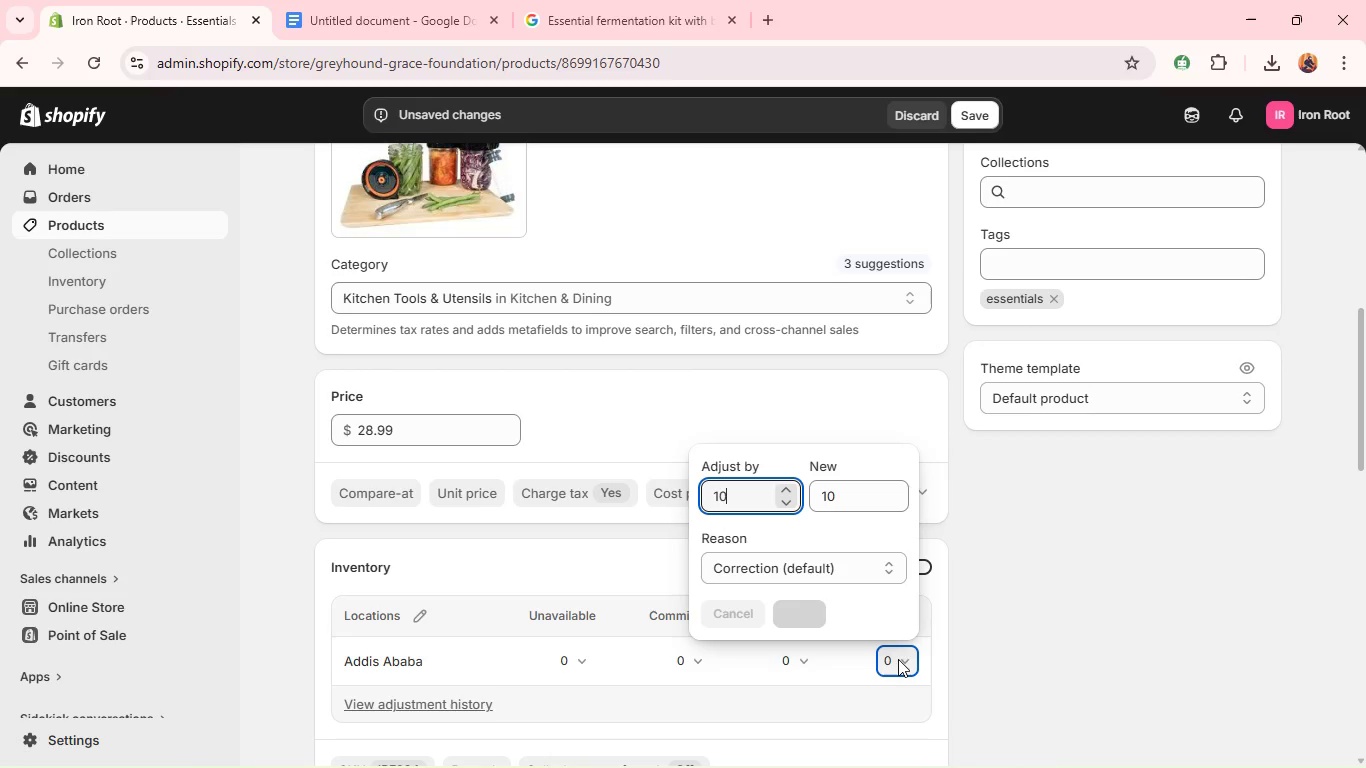 
key(Enter)
 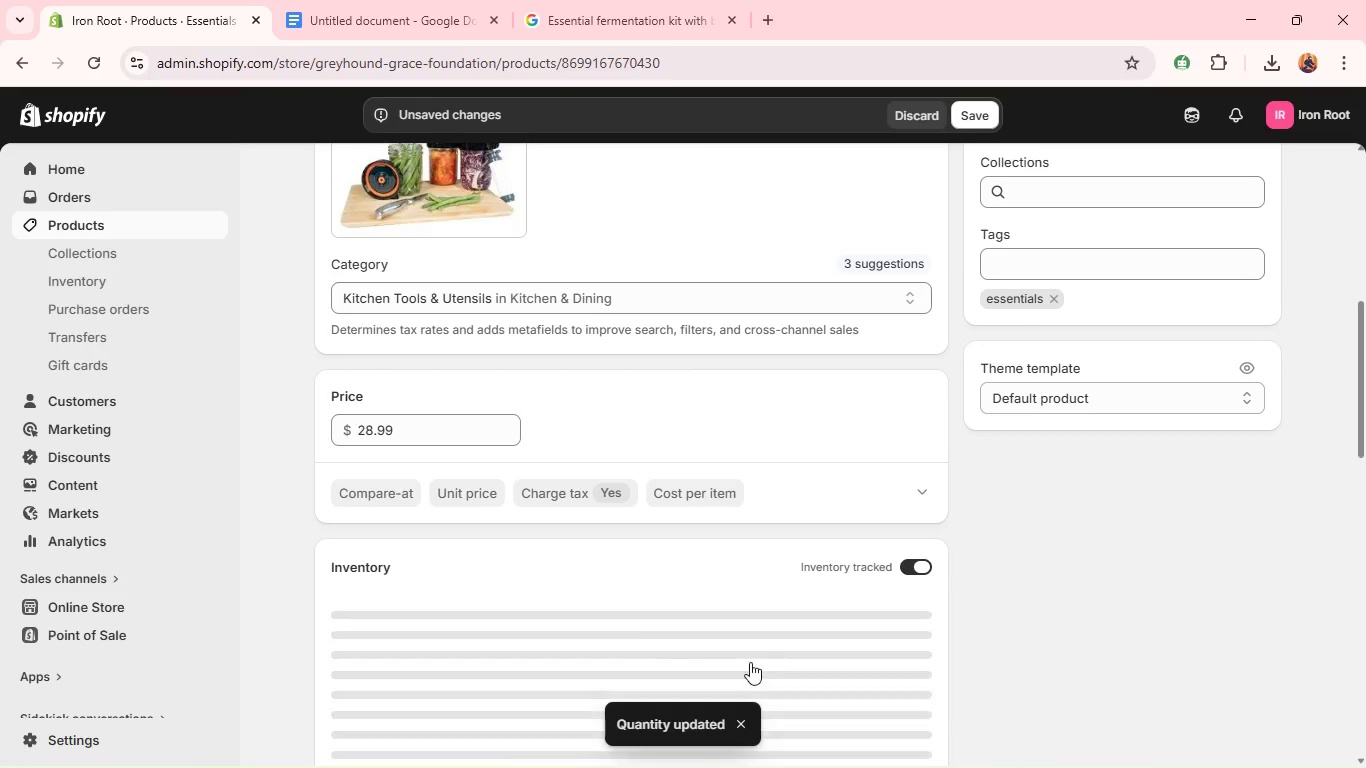 
scroll: coordinate [874, 602], scroll_direction: down, amount: 4.0
 